 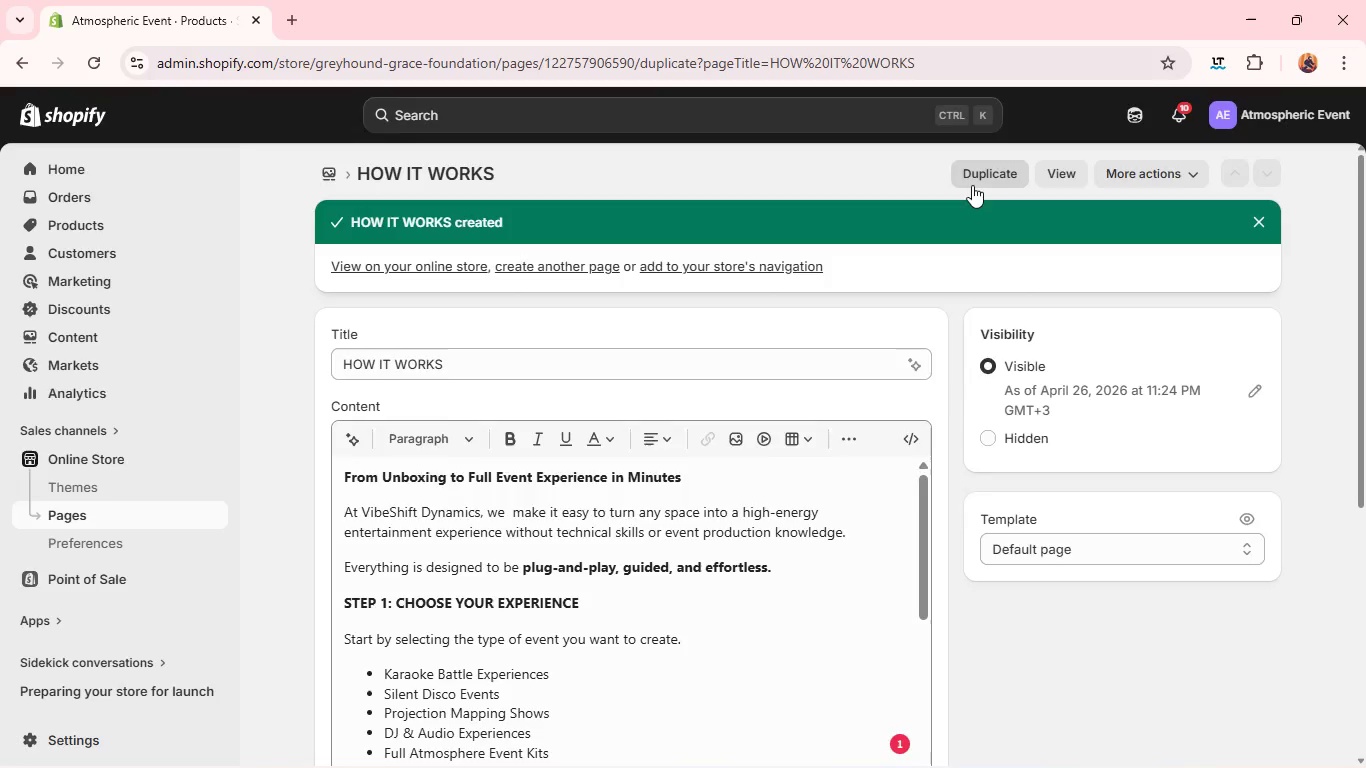 
left_click([950, 493])
 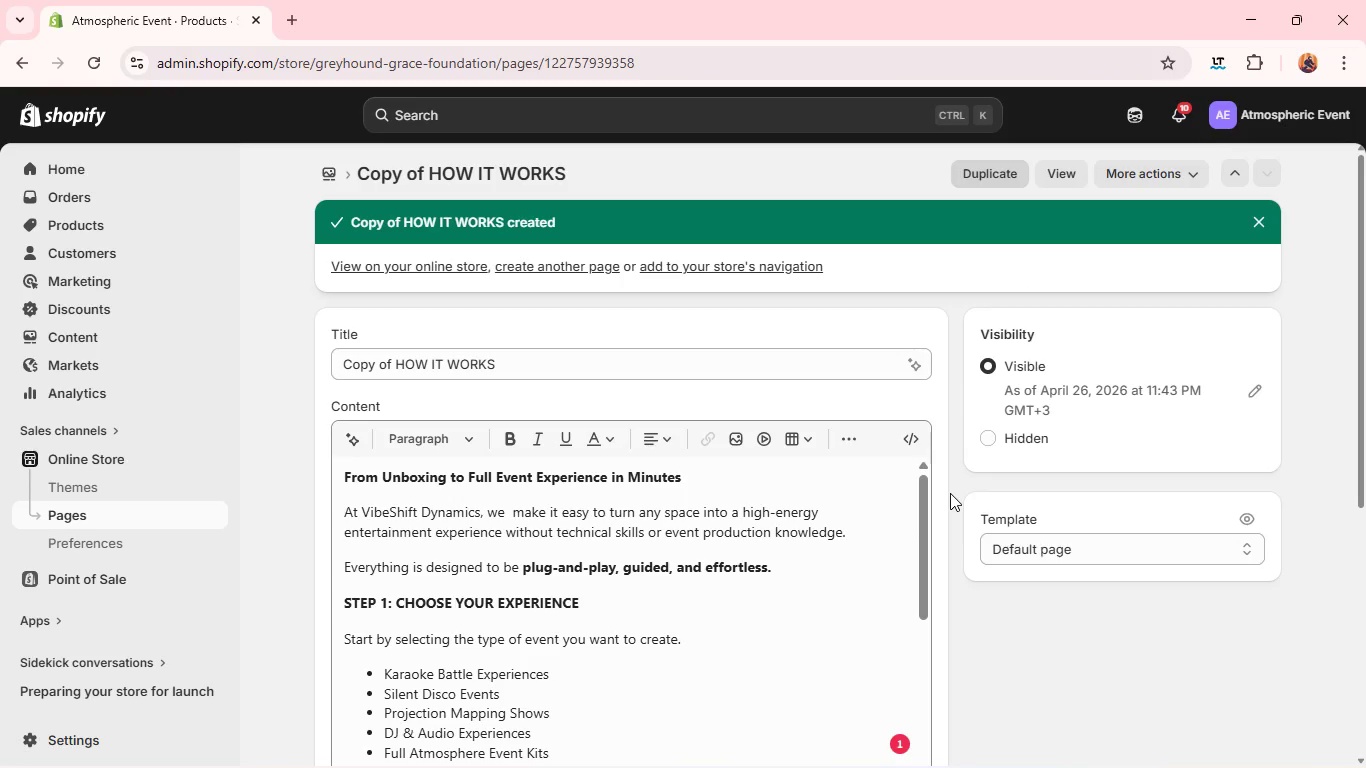 
wait(13.59)
 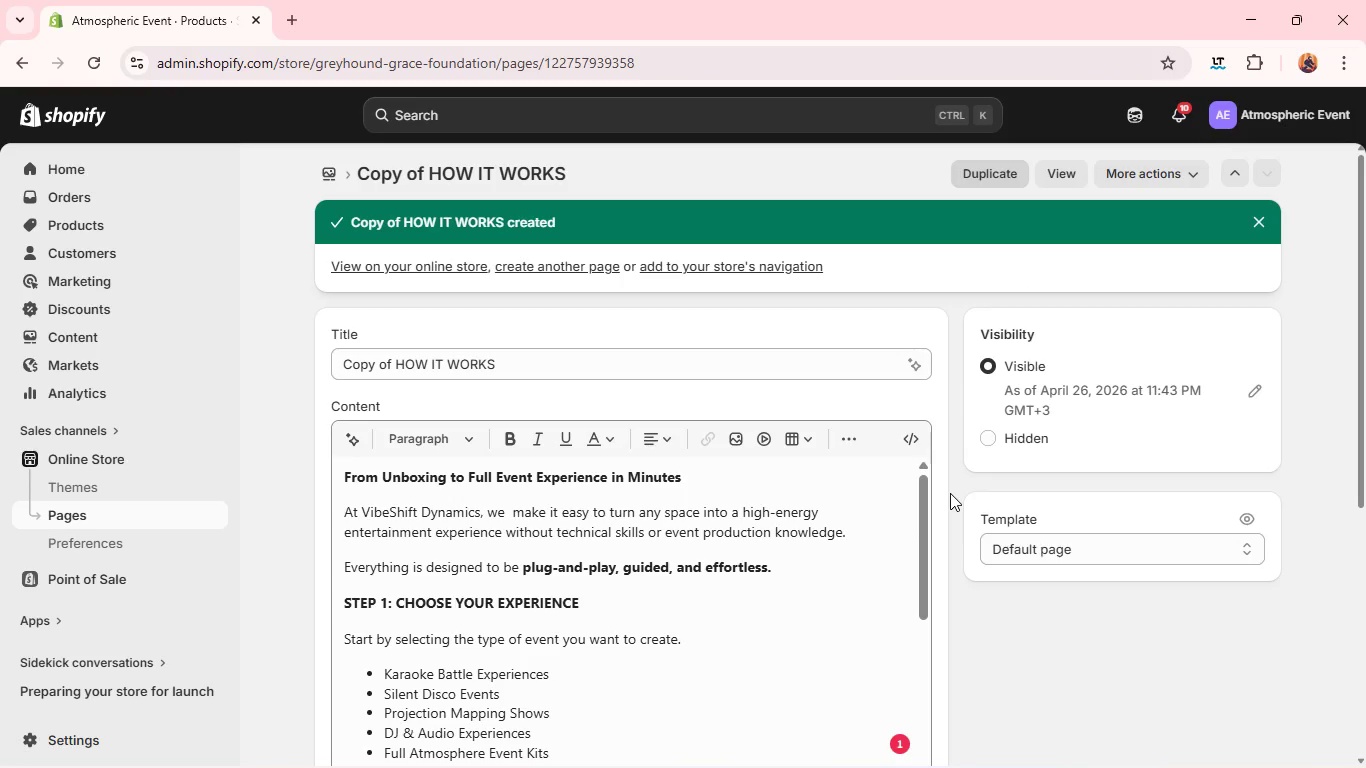 
double_click([690, 367])
 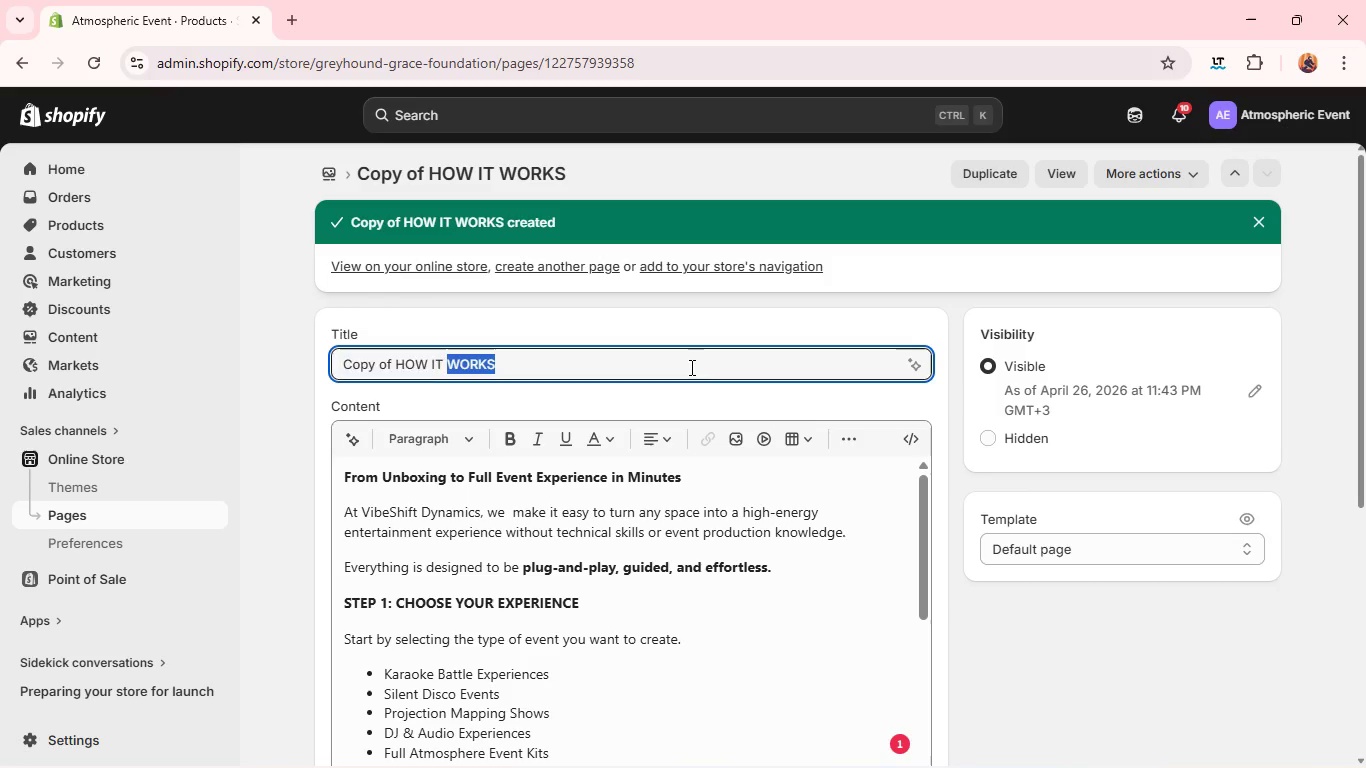 
triple_click([690, 367])
 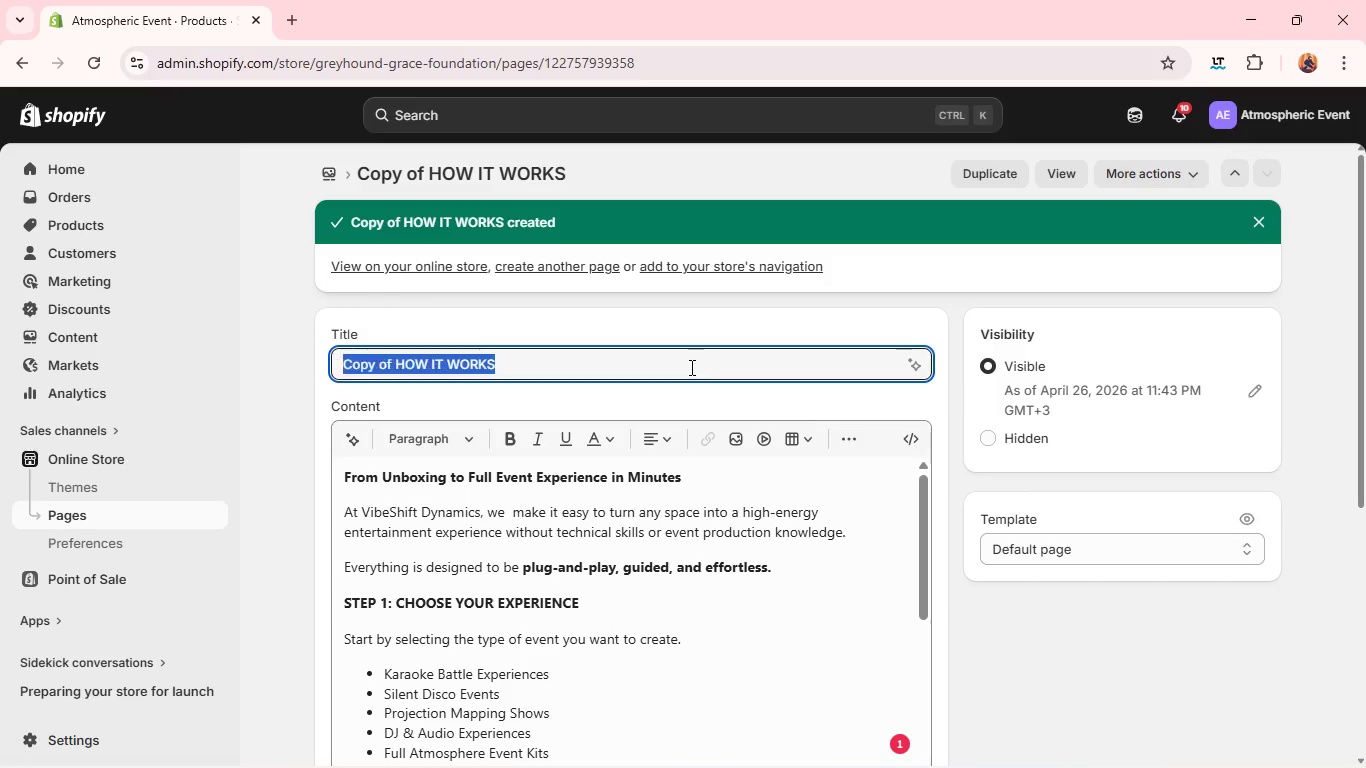 
type(Abo)
key(Backspace)
key(Backspace)
type(BOUT THE EXPE)
 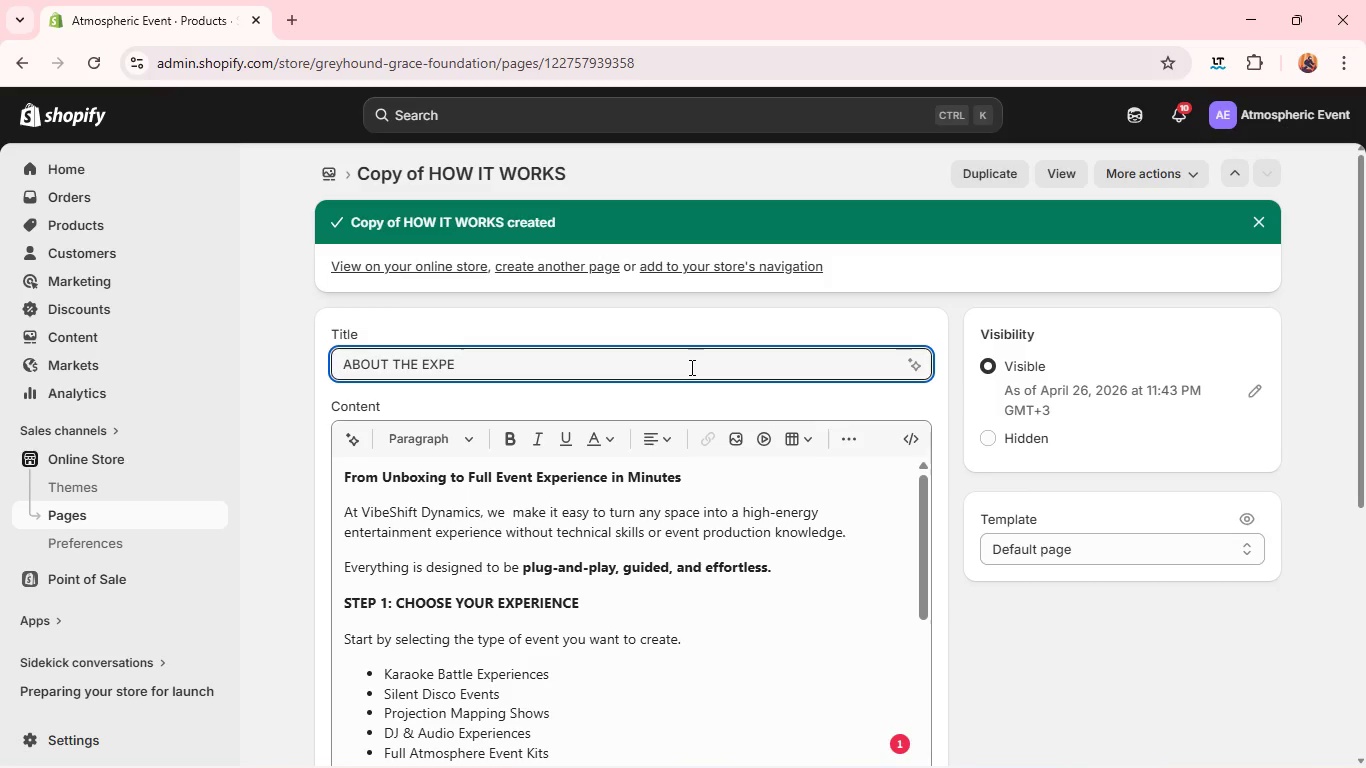 
wait(8.98)
 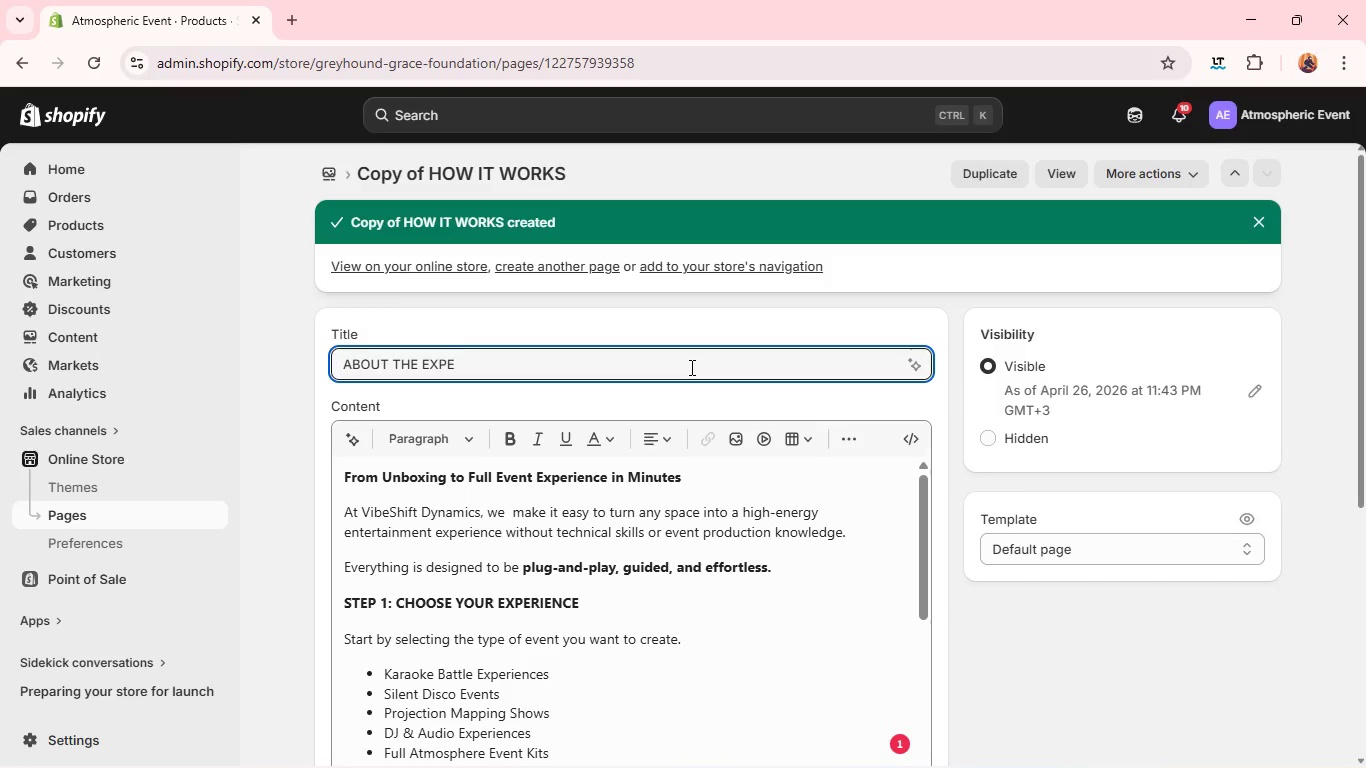 
type(RIENCE )
 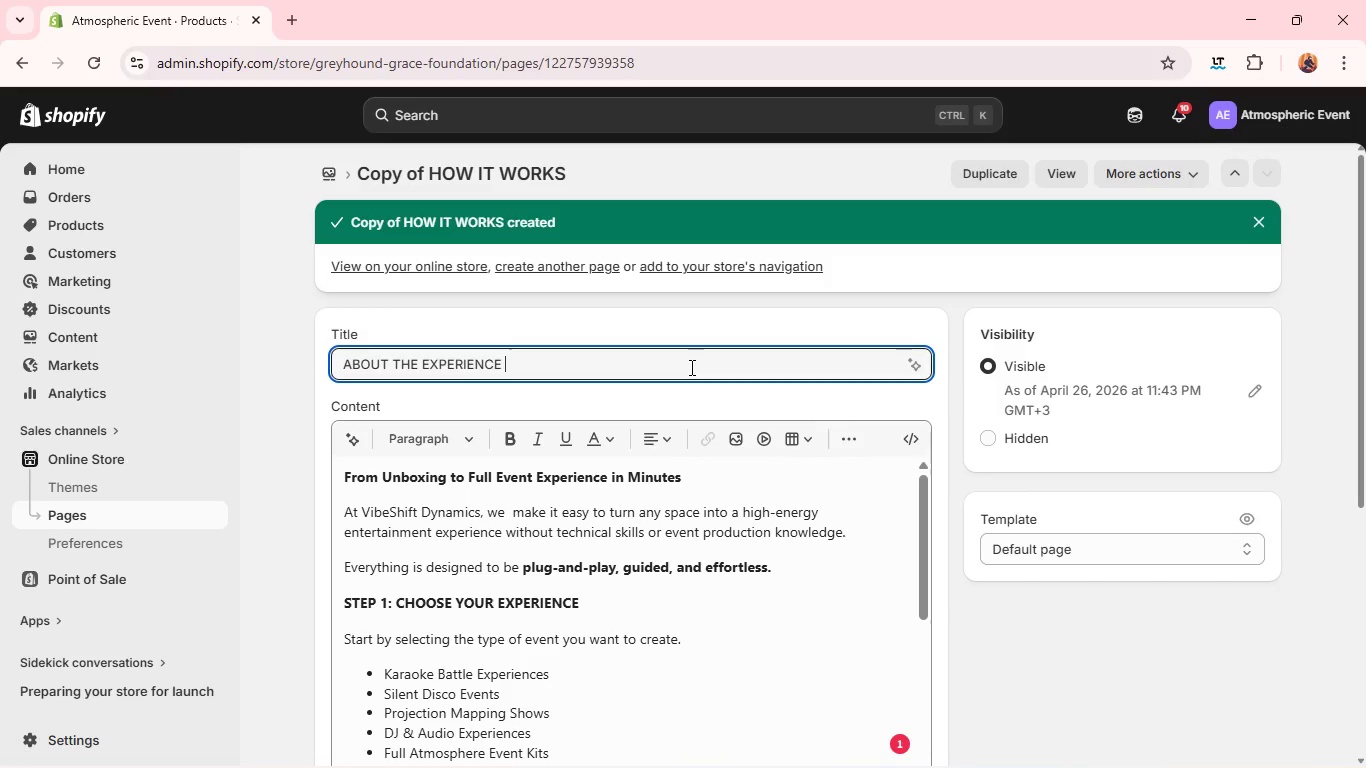 
key(Control+A)
 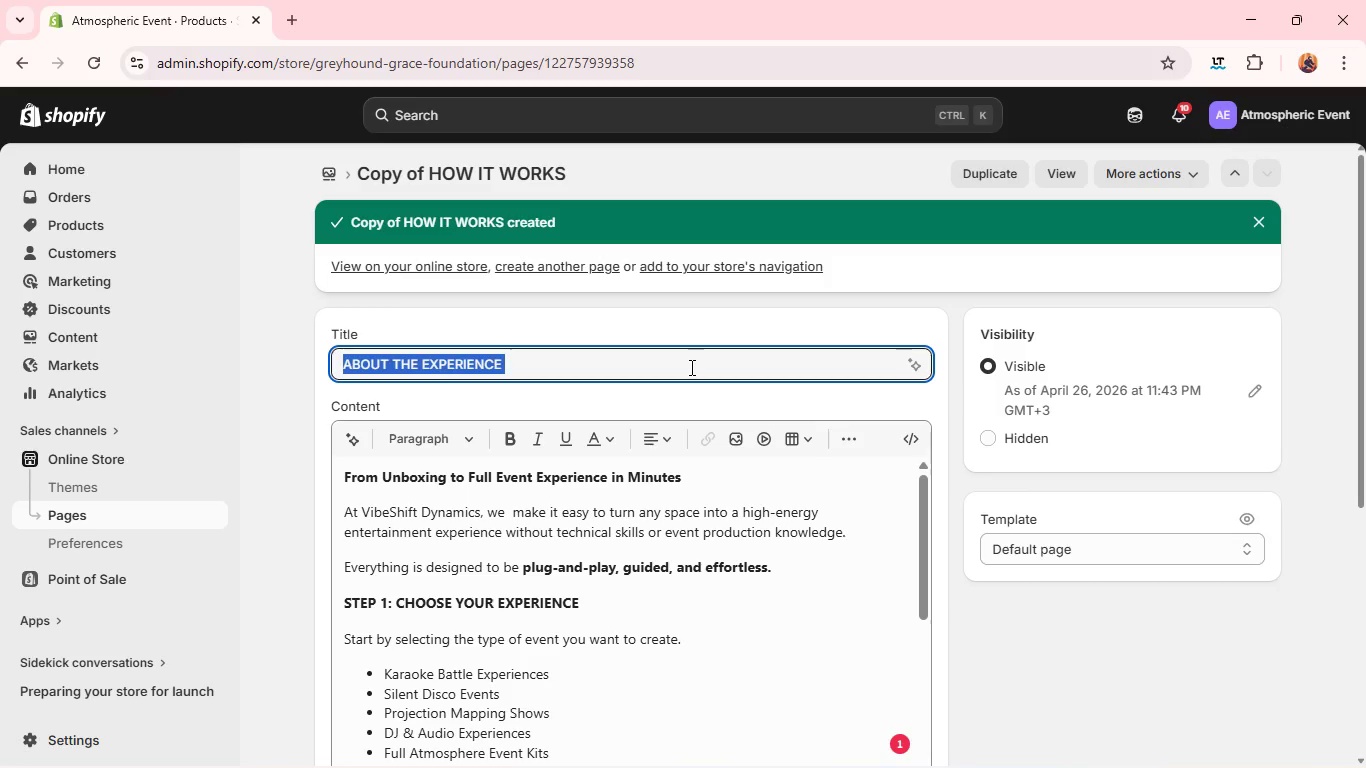 
key(Control+C)
 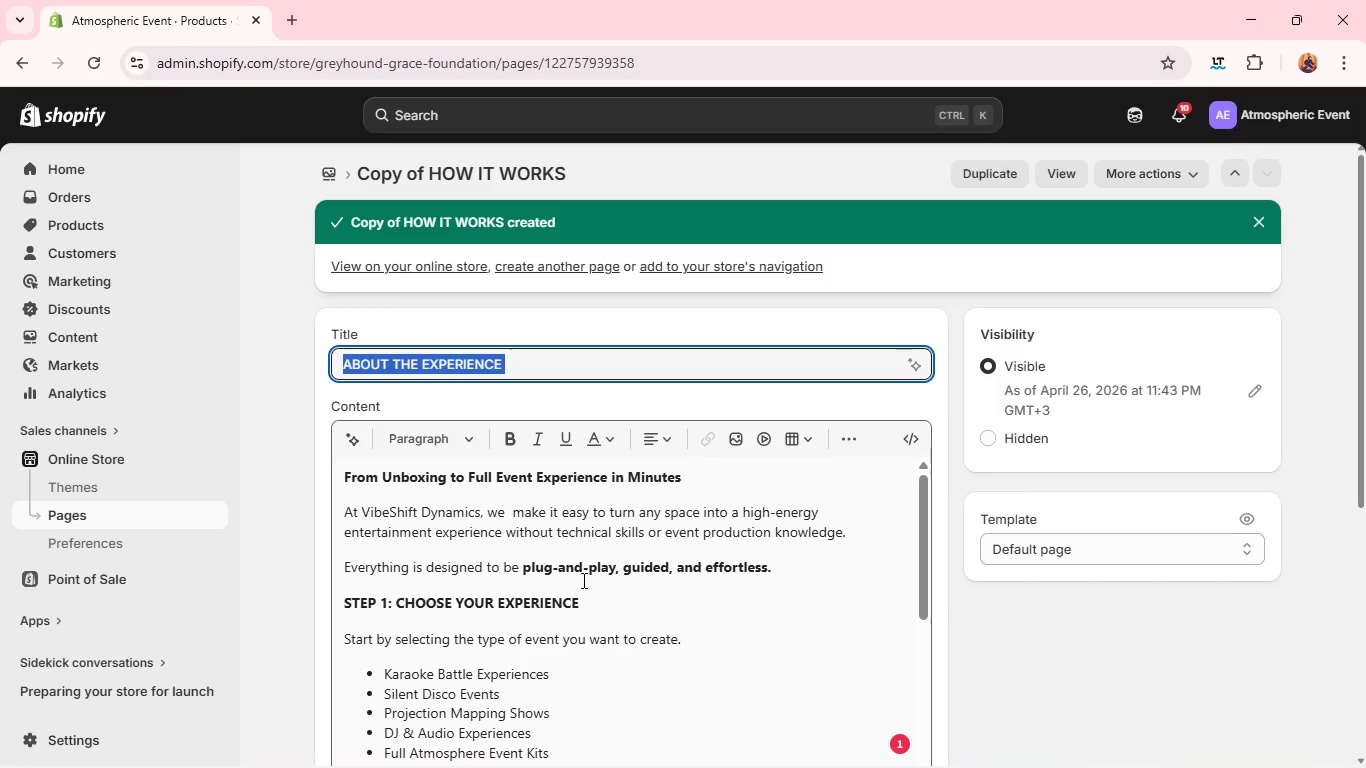 
left_click([582, 580])
 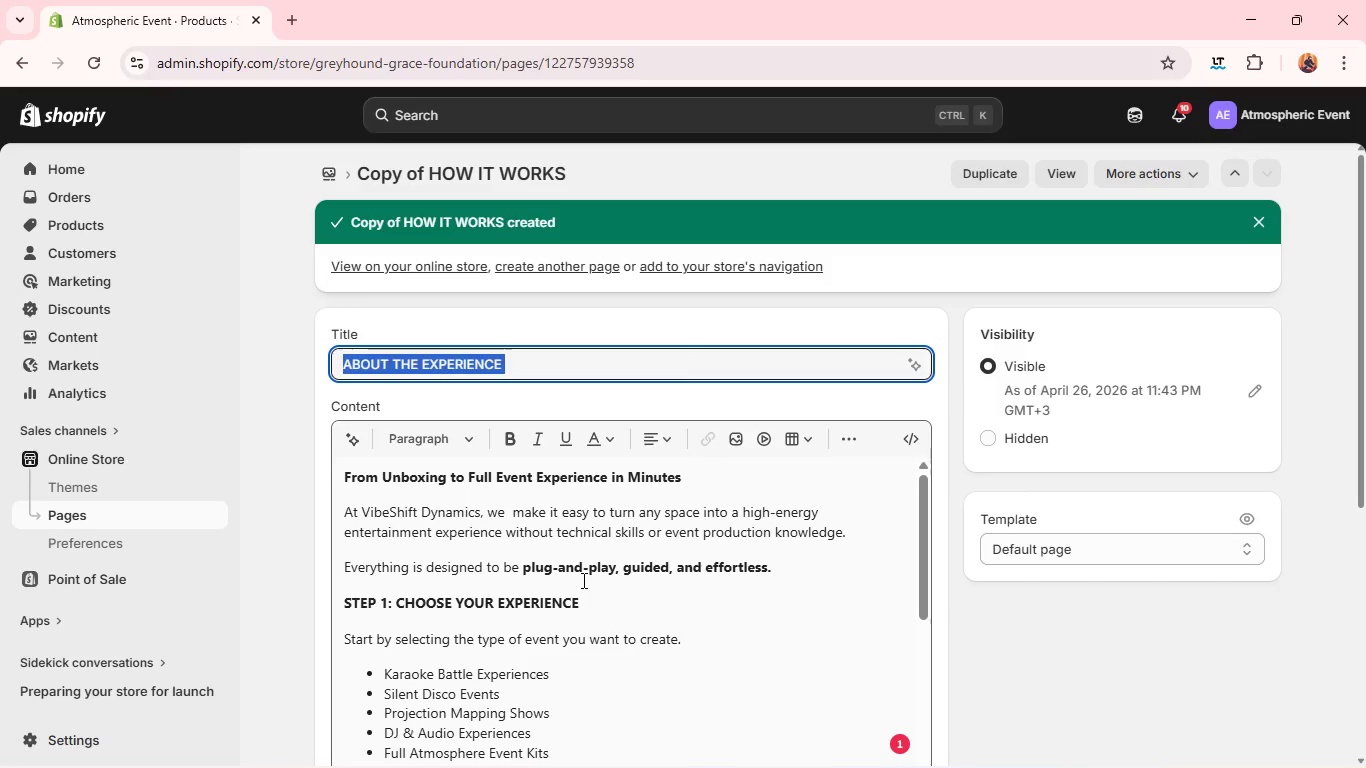 
key(Control+A)
 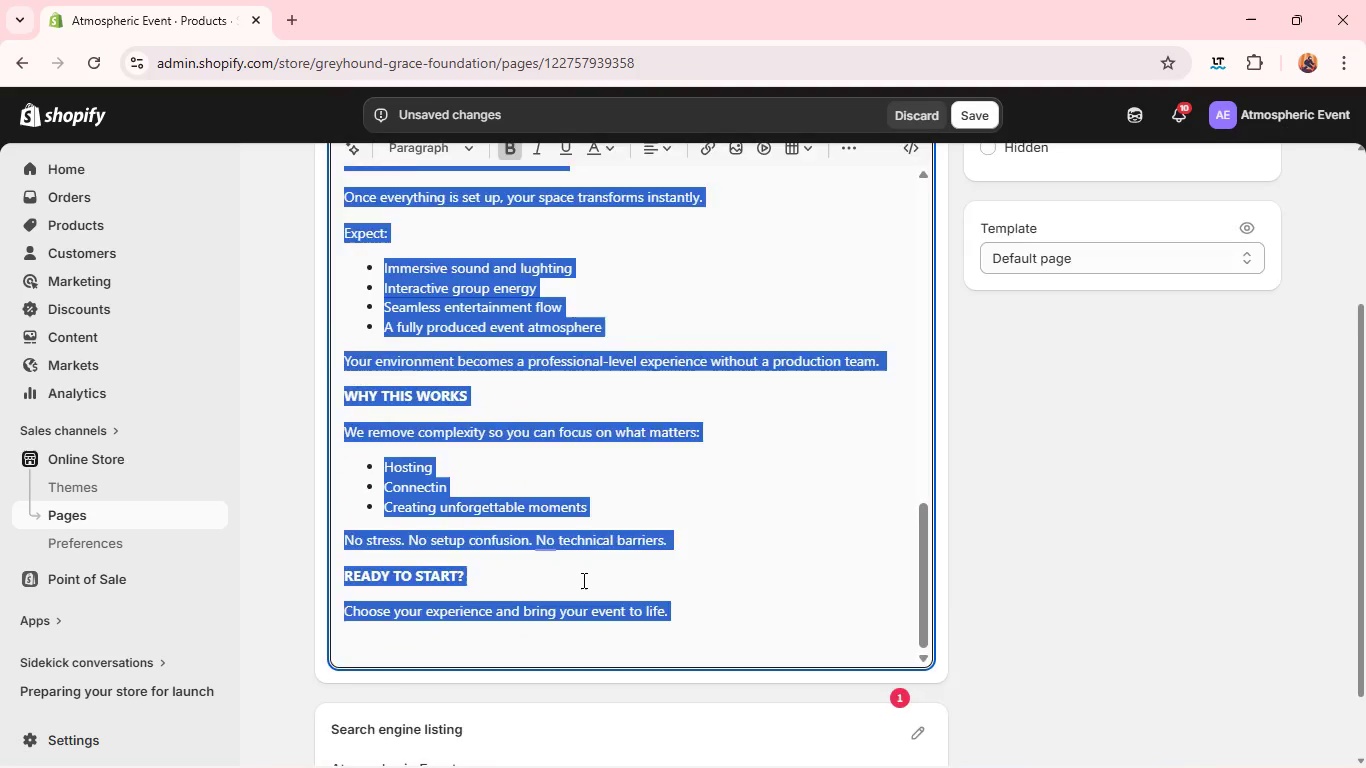 
wait(5.39)
 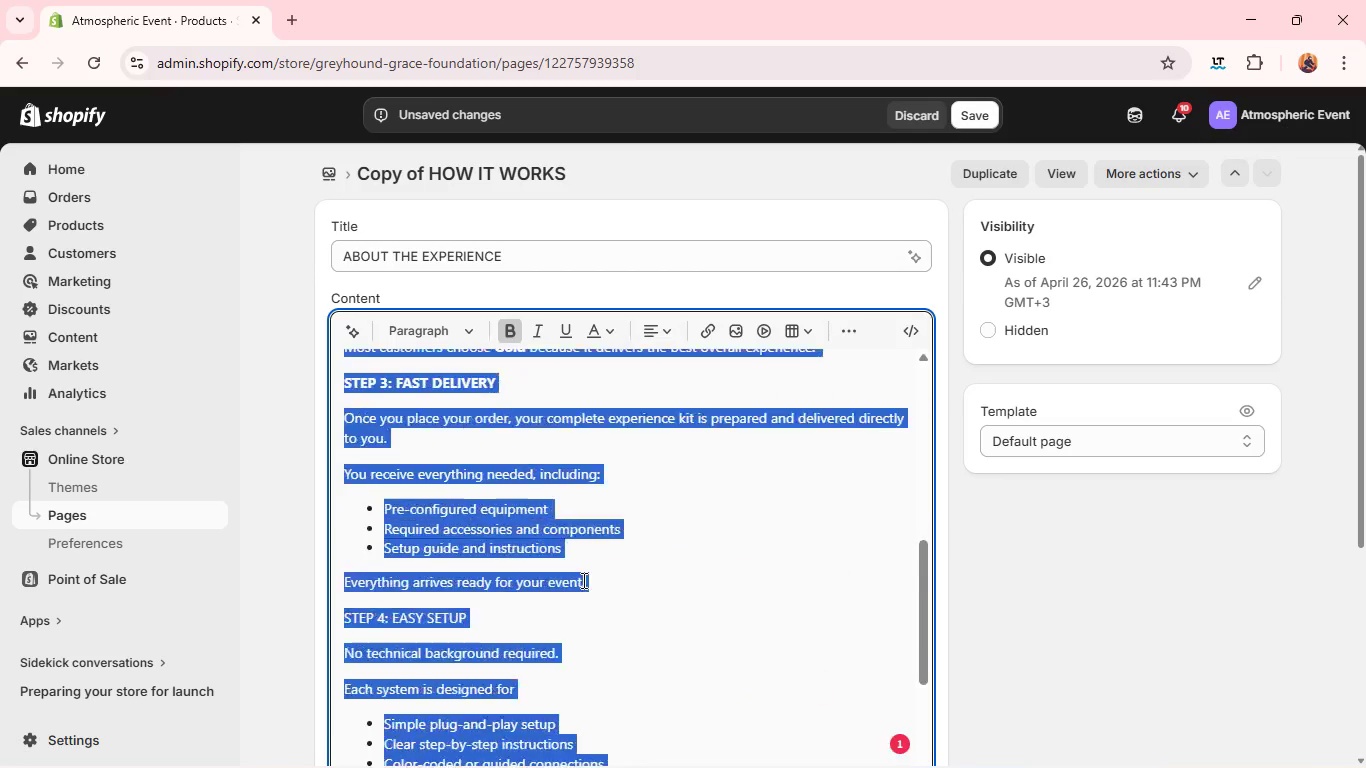 
left_click([603, 477])
 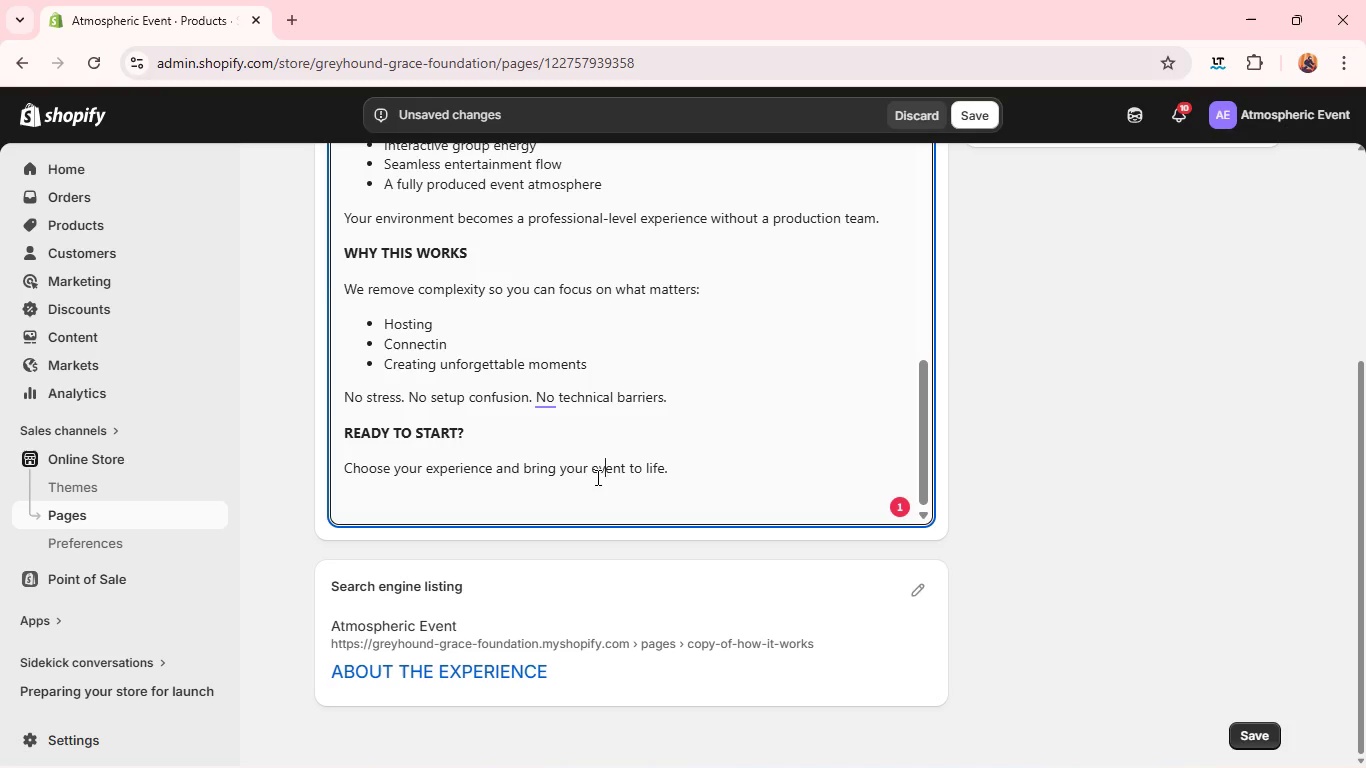 
left_click([547, 402])
 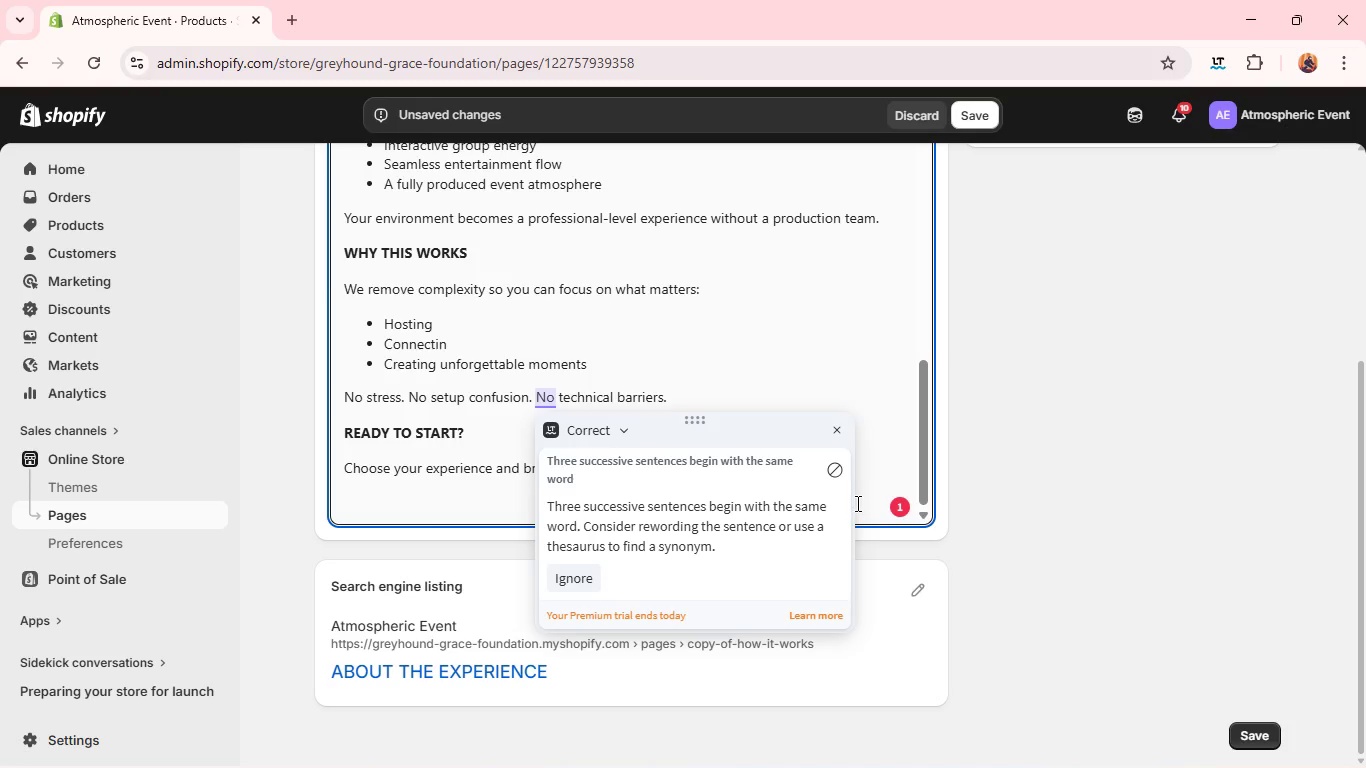 
left_click([830, 475])
 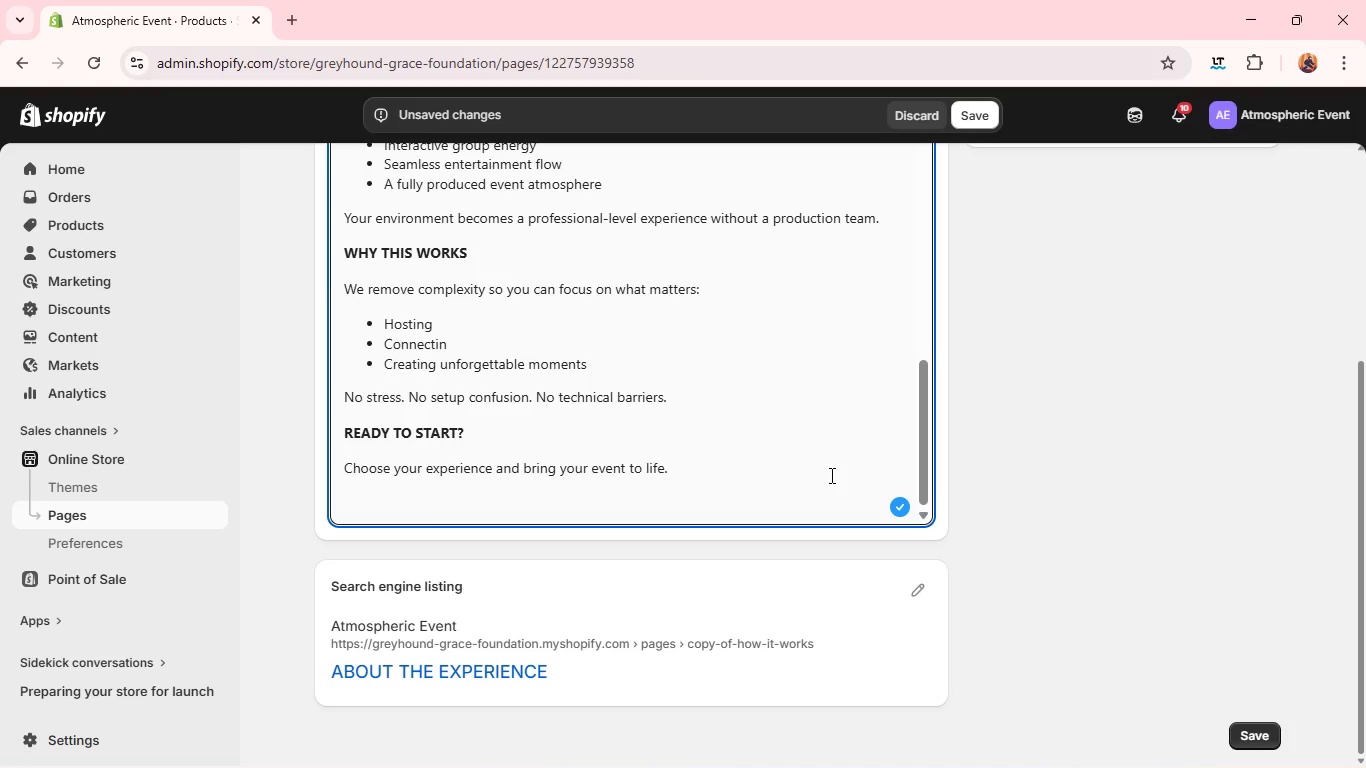 
left_click([762, 475])
 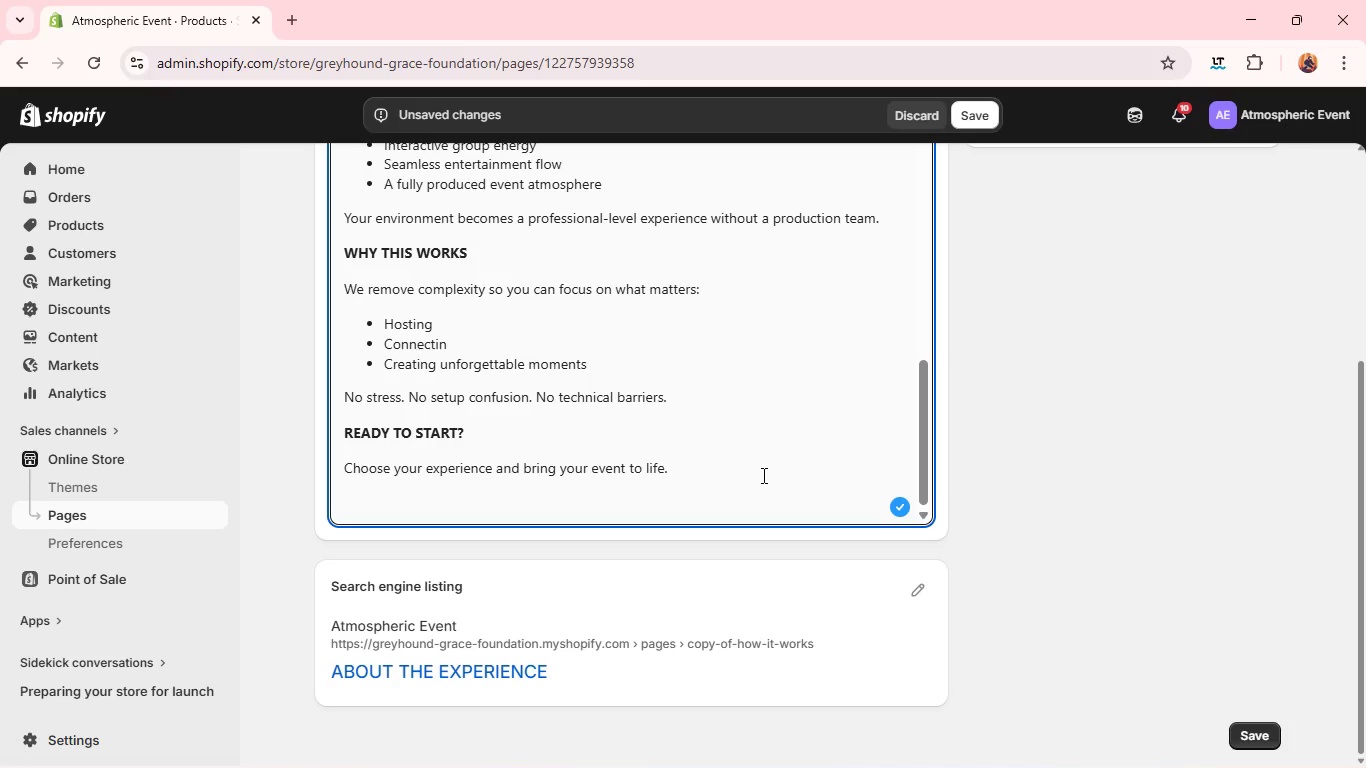 
key(Control+A)
 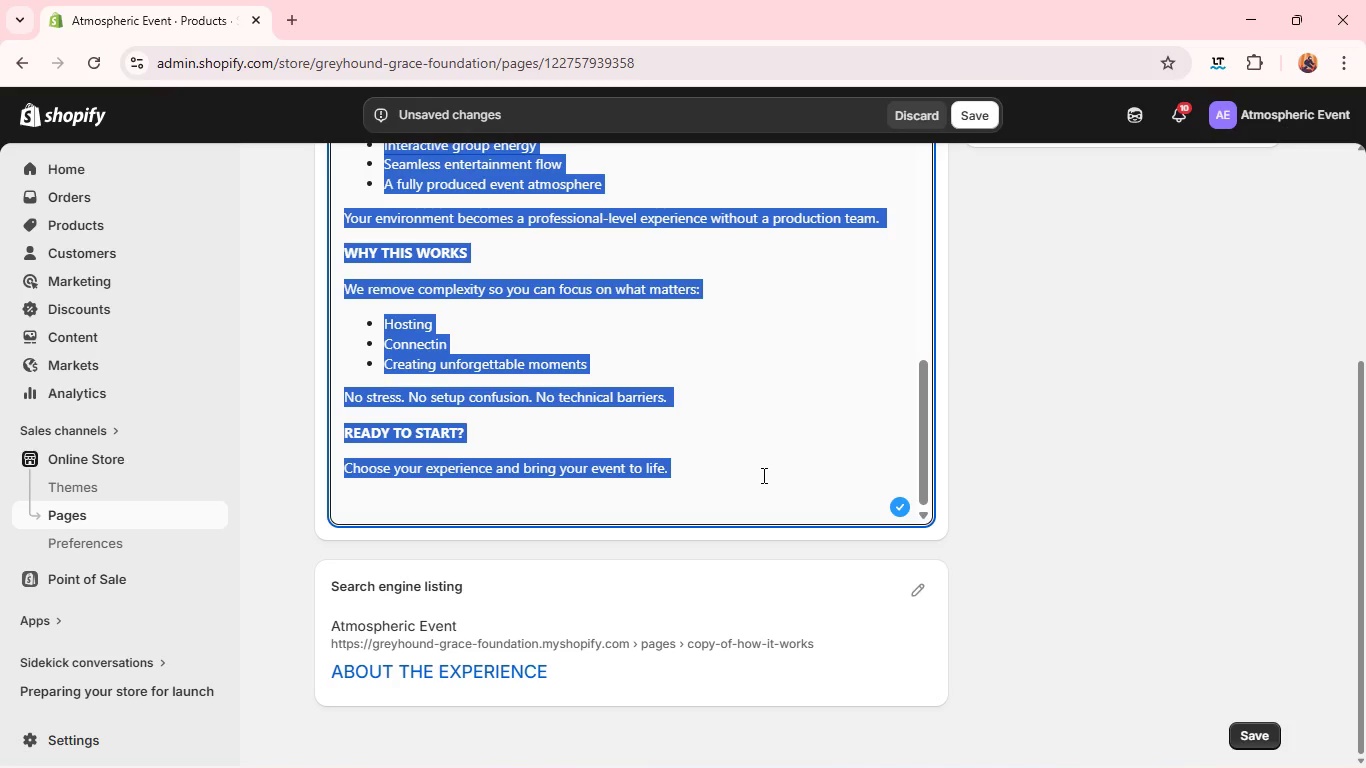 
key(Backspace)
 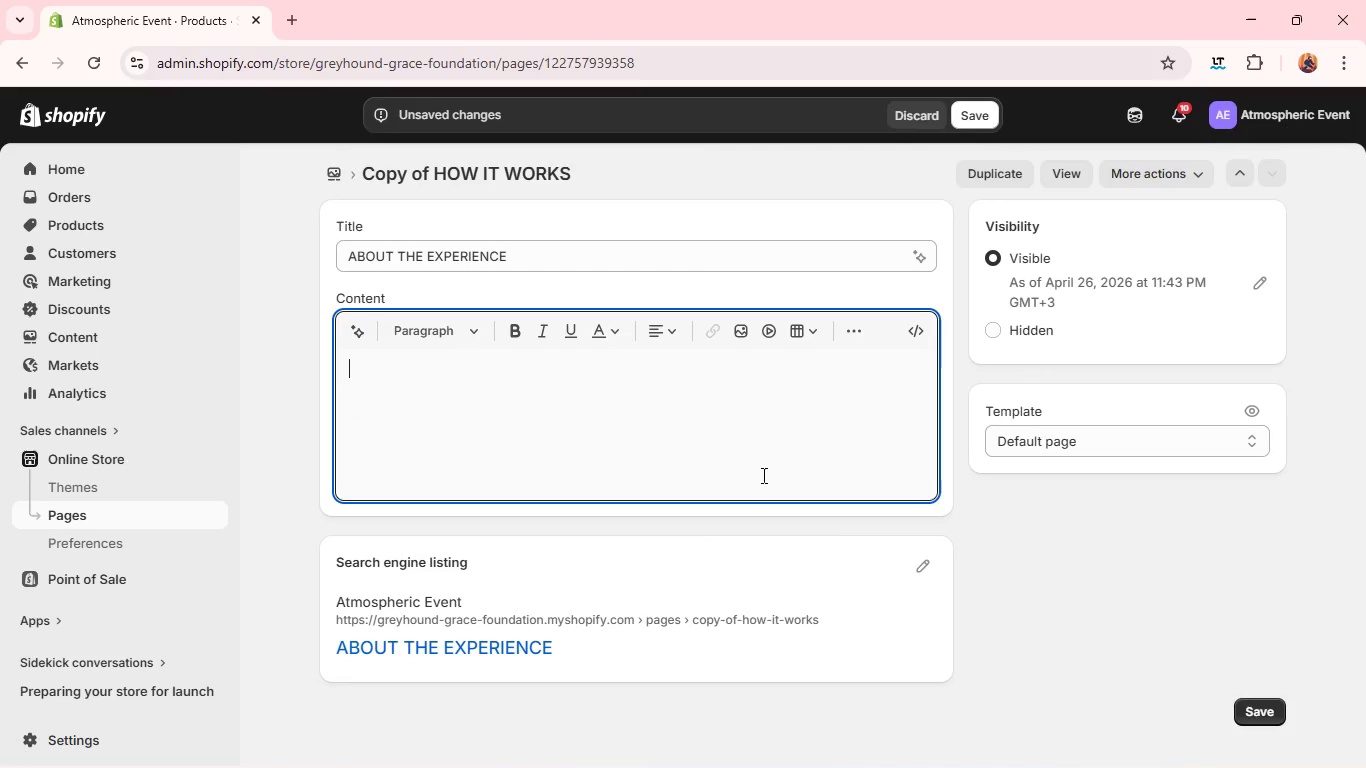 
key(Control+V)
 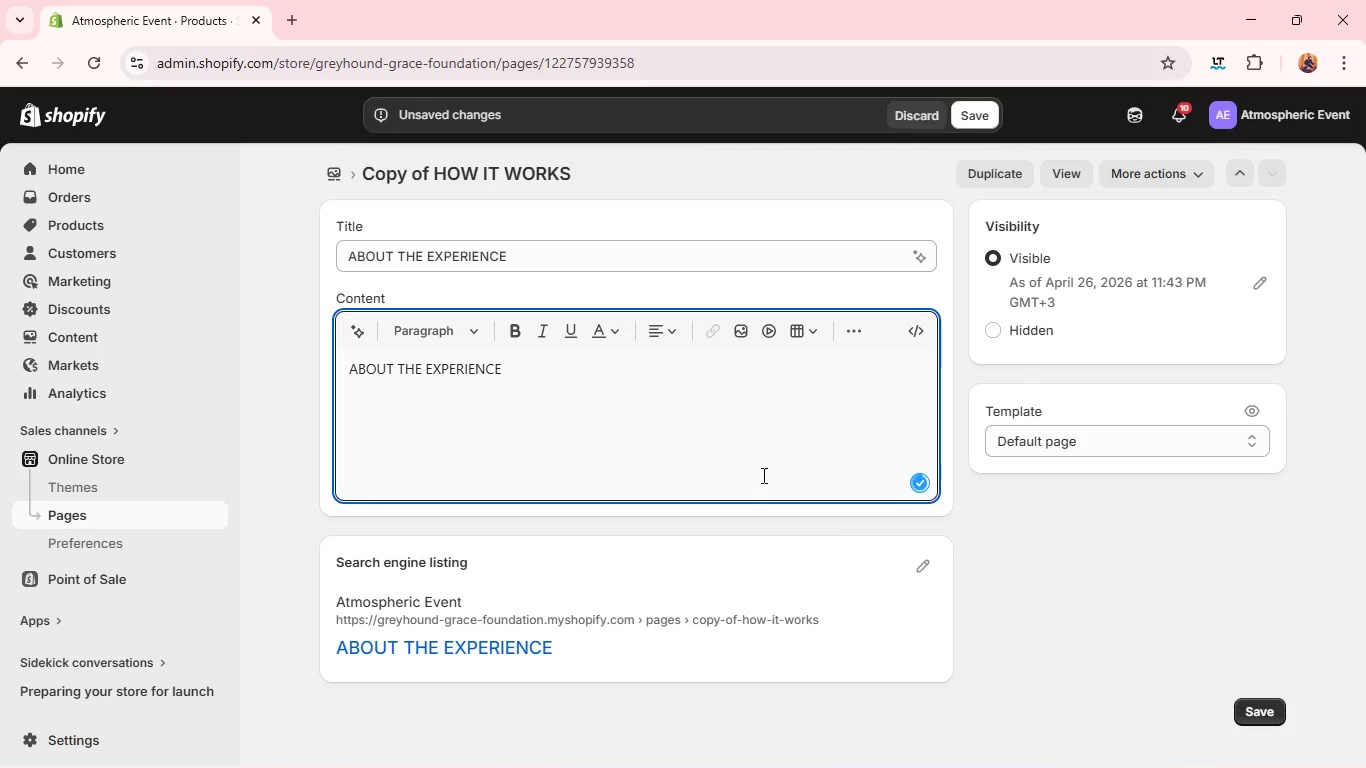 
hold_key(key=ControlLeft, duration=0.69)
 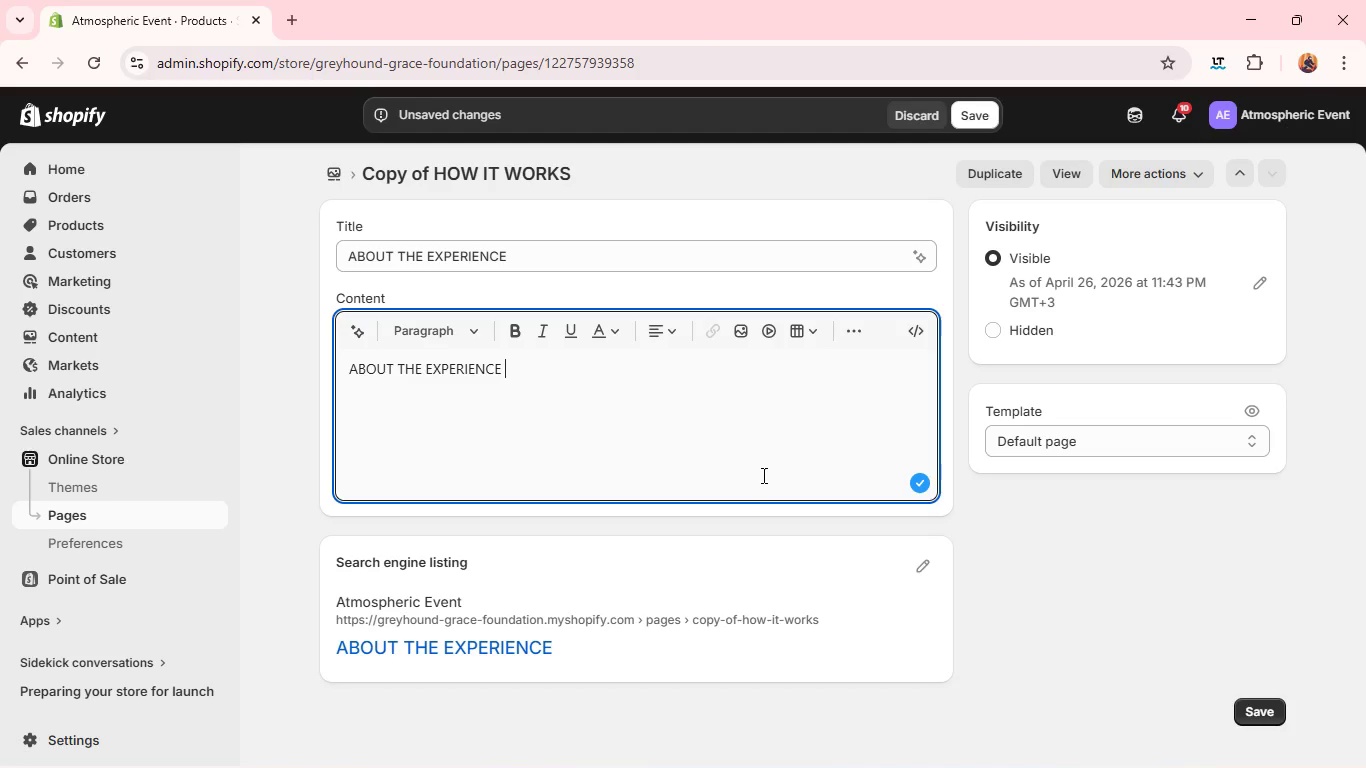 
key(Shift+ShiftLeft)
 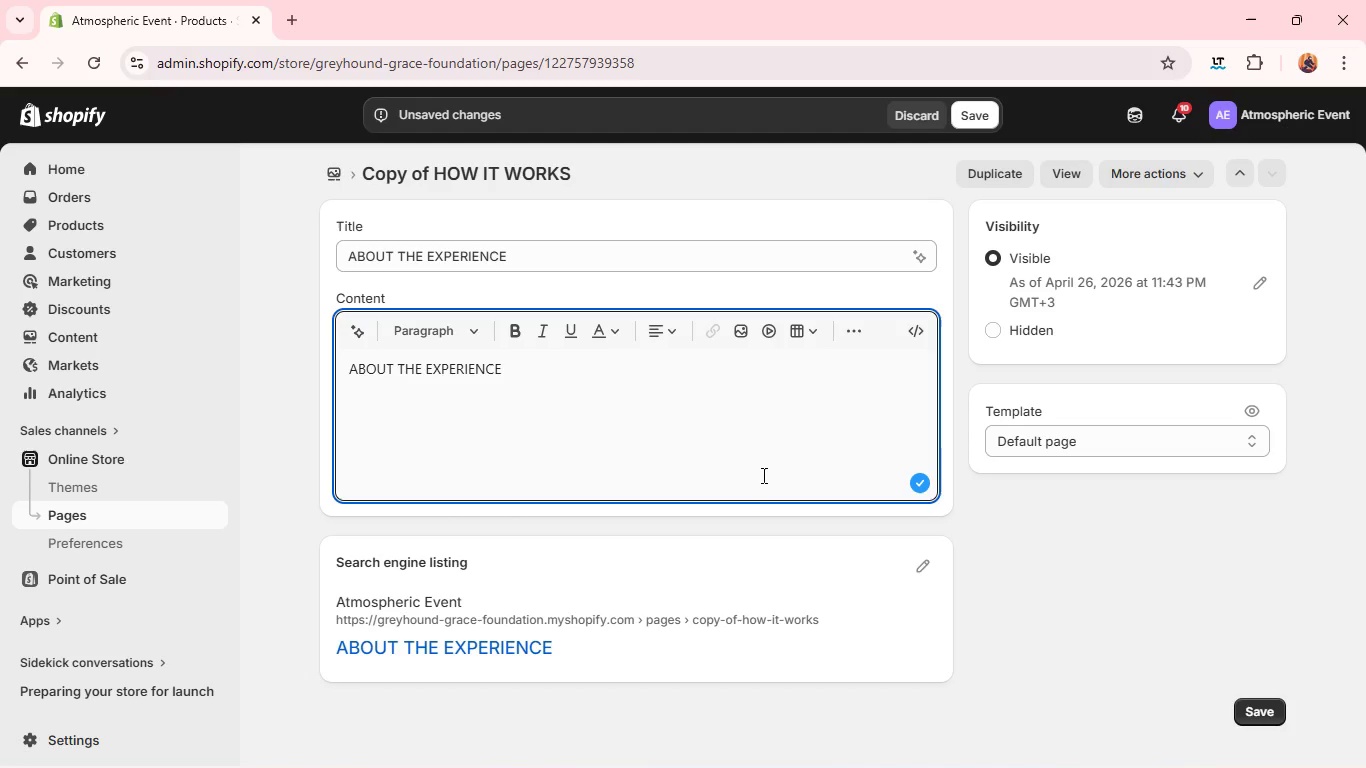 
key(Control+A)
 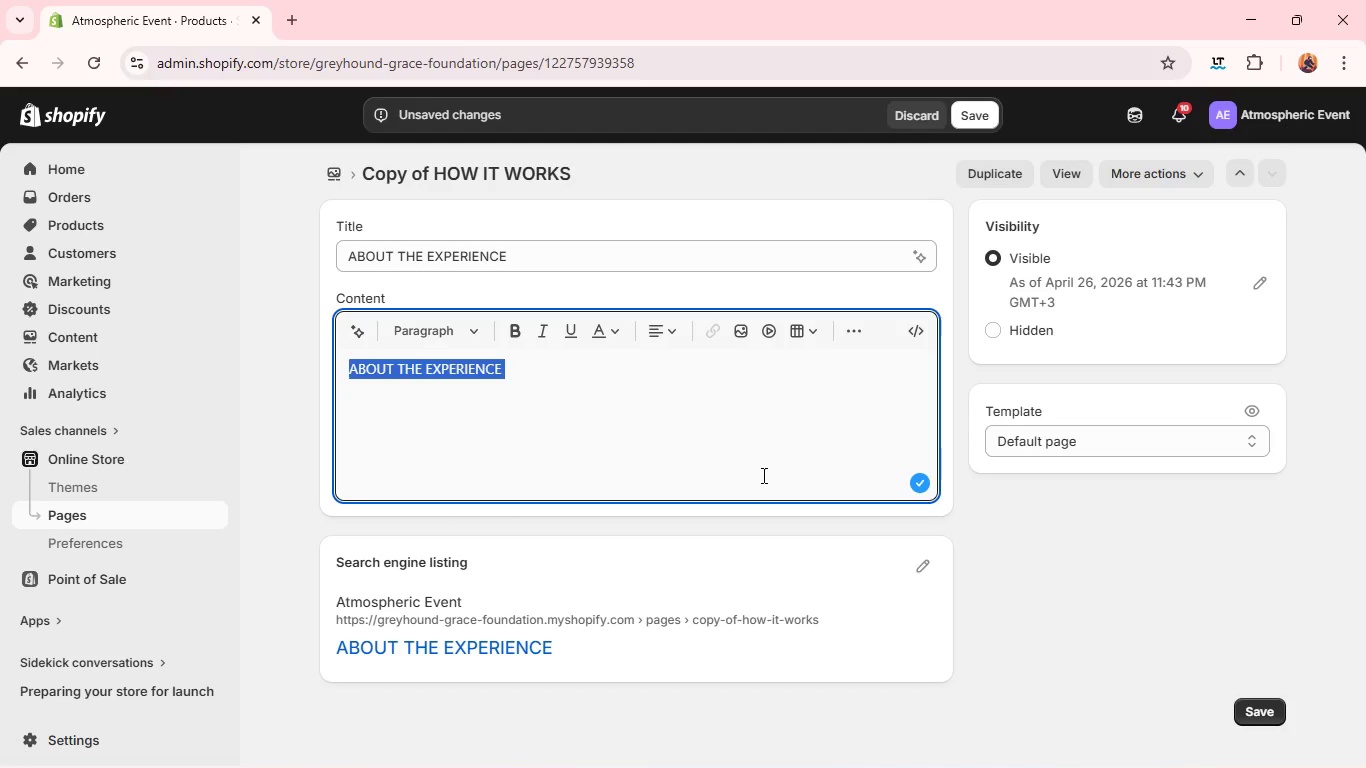 
type(We don't sell equipment )
key(Backspace)
type(. We design experiences.)
 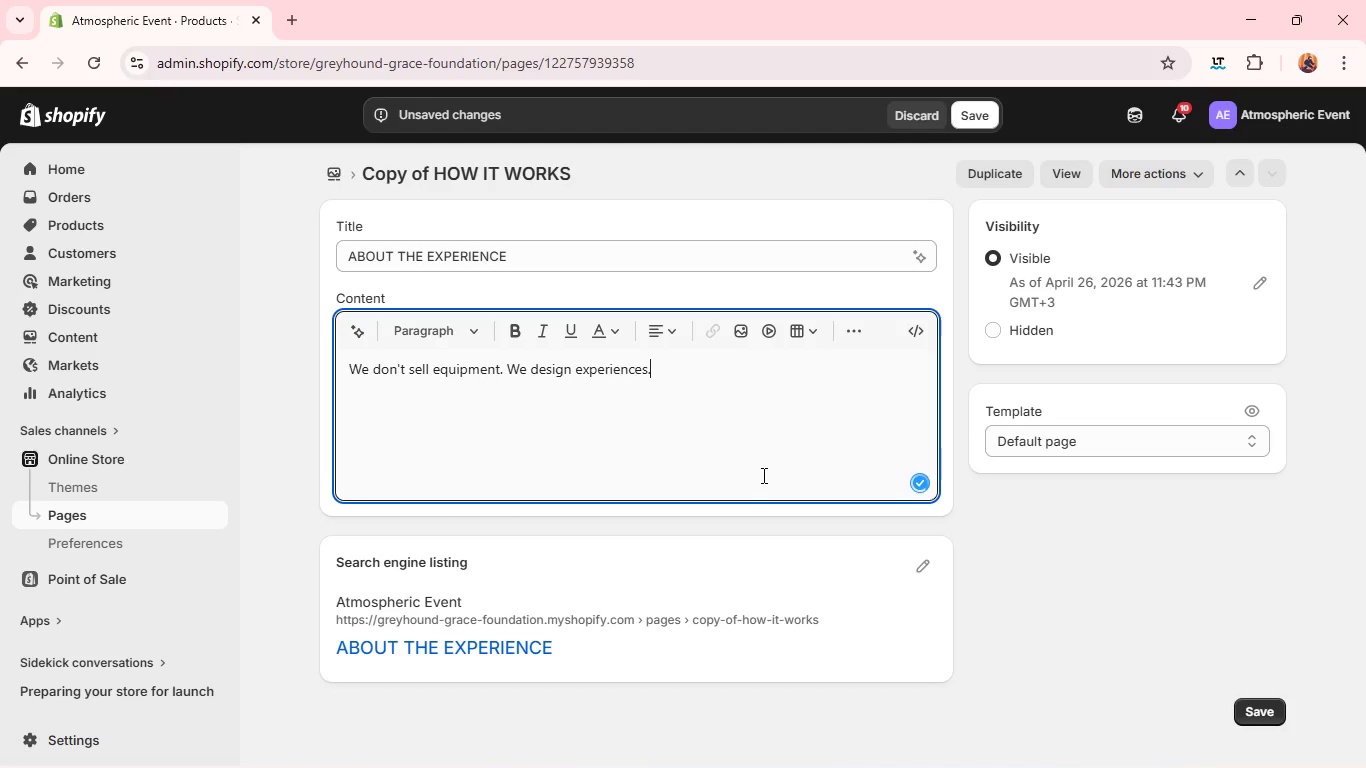 
key(Enter)
 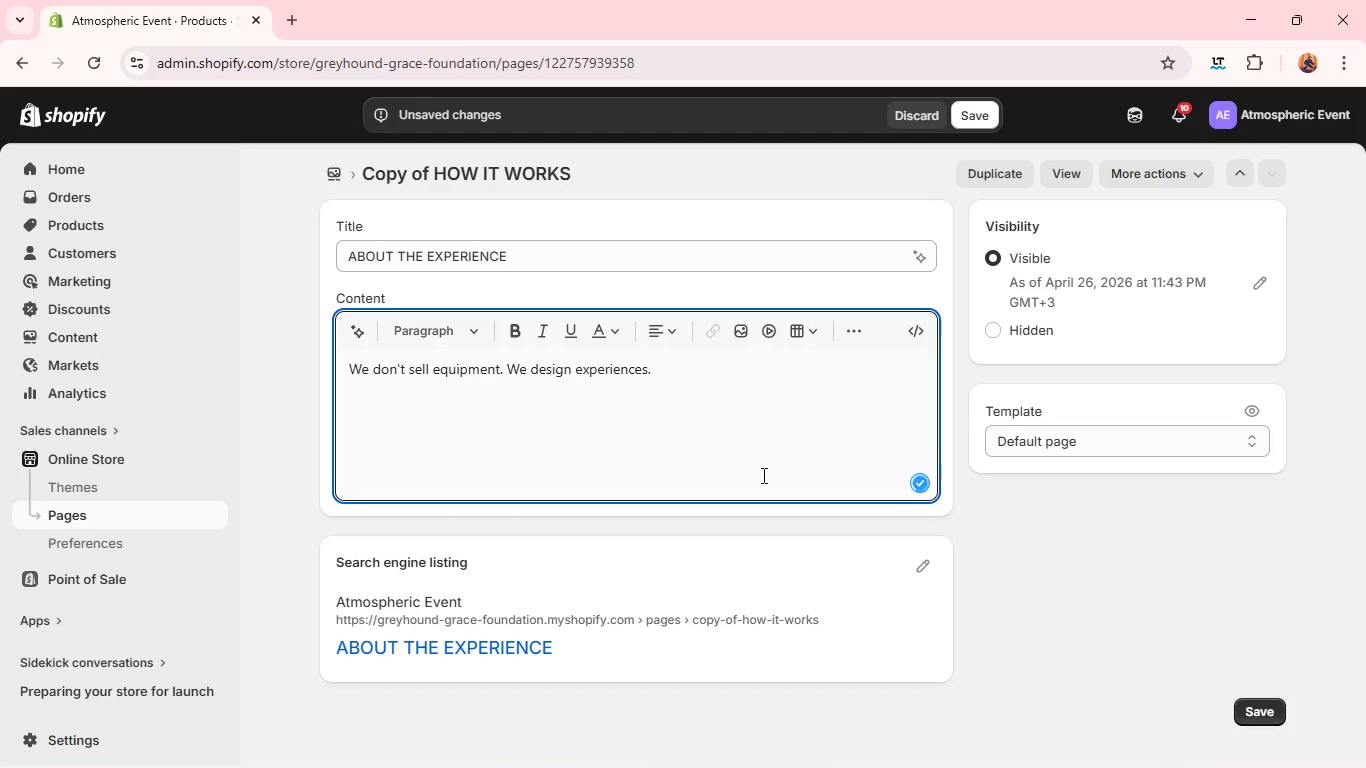 
type(At VIbeShift Dynamics)
 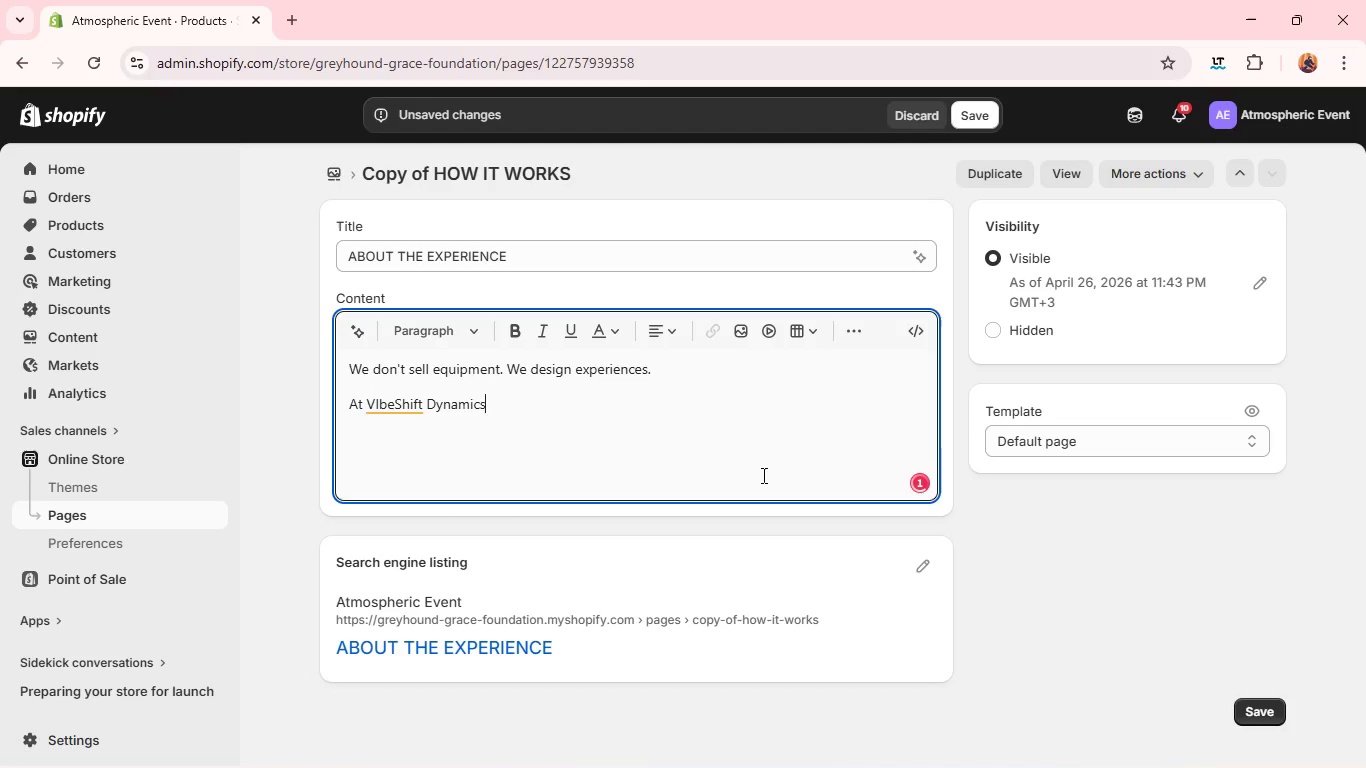 
key(Period)
 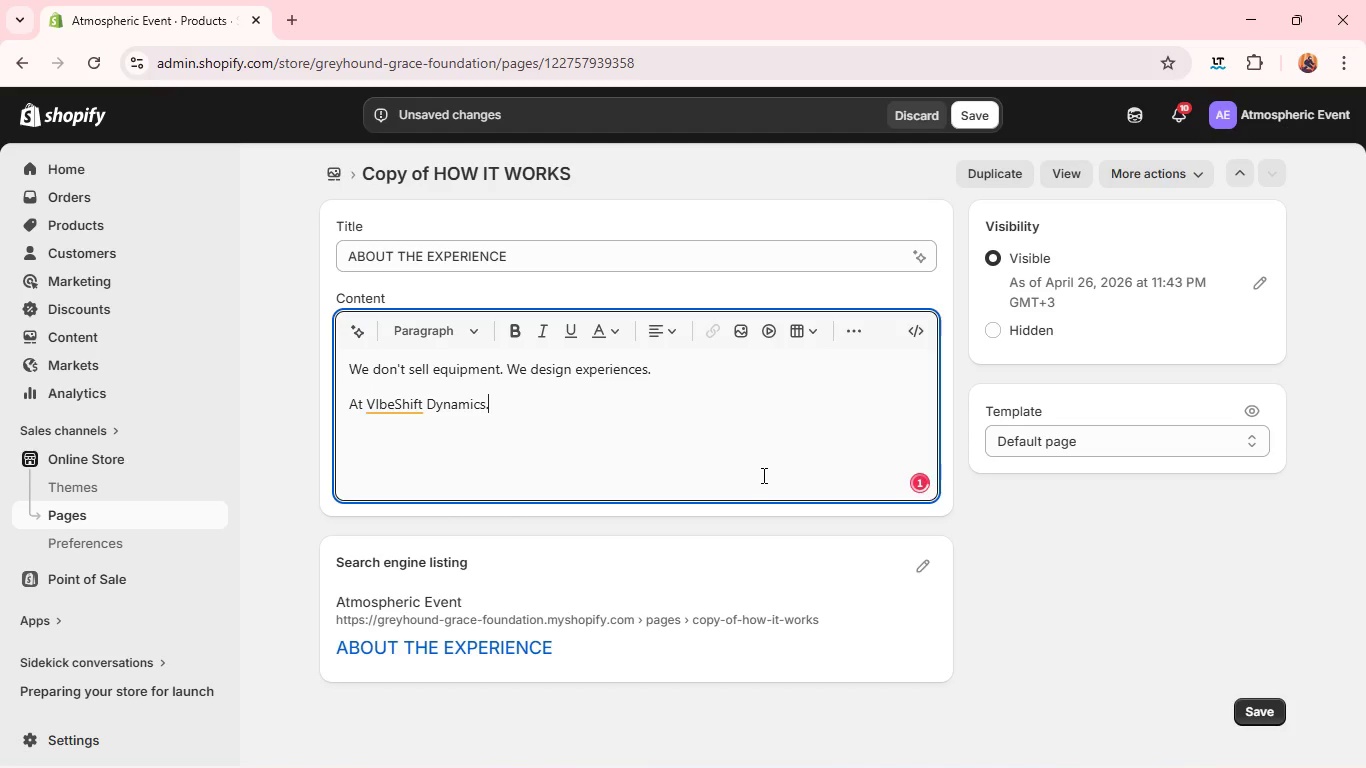 
key(Backspace)
 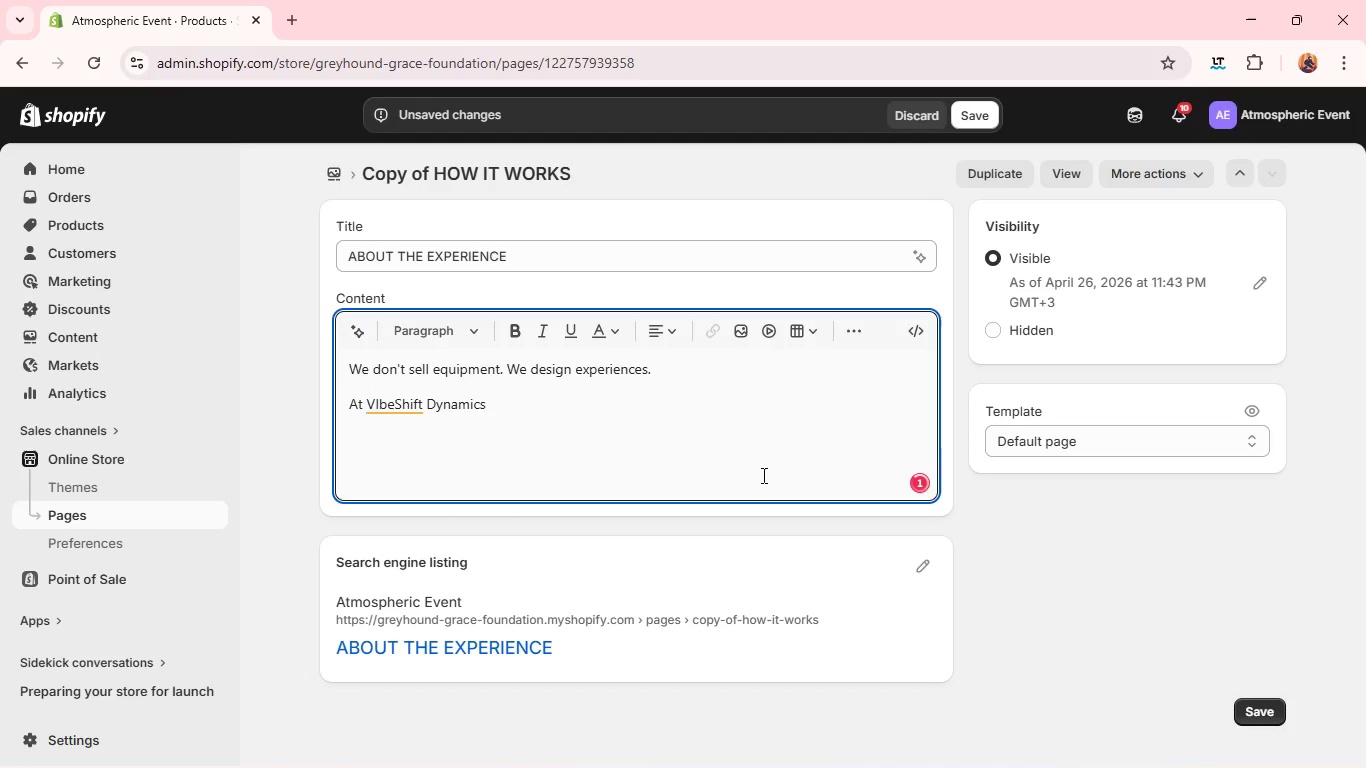 
key(Comma)
 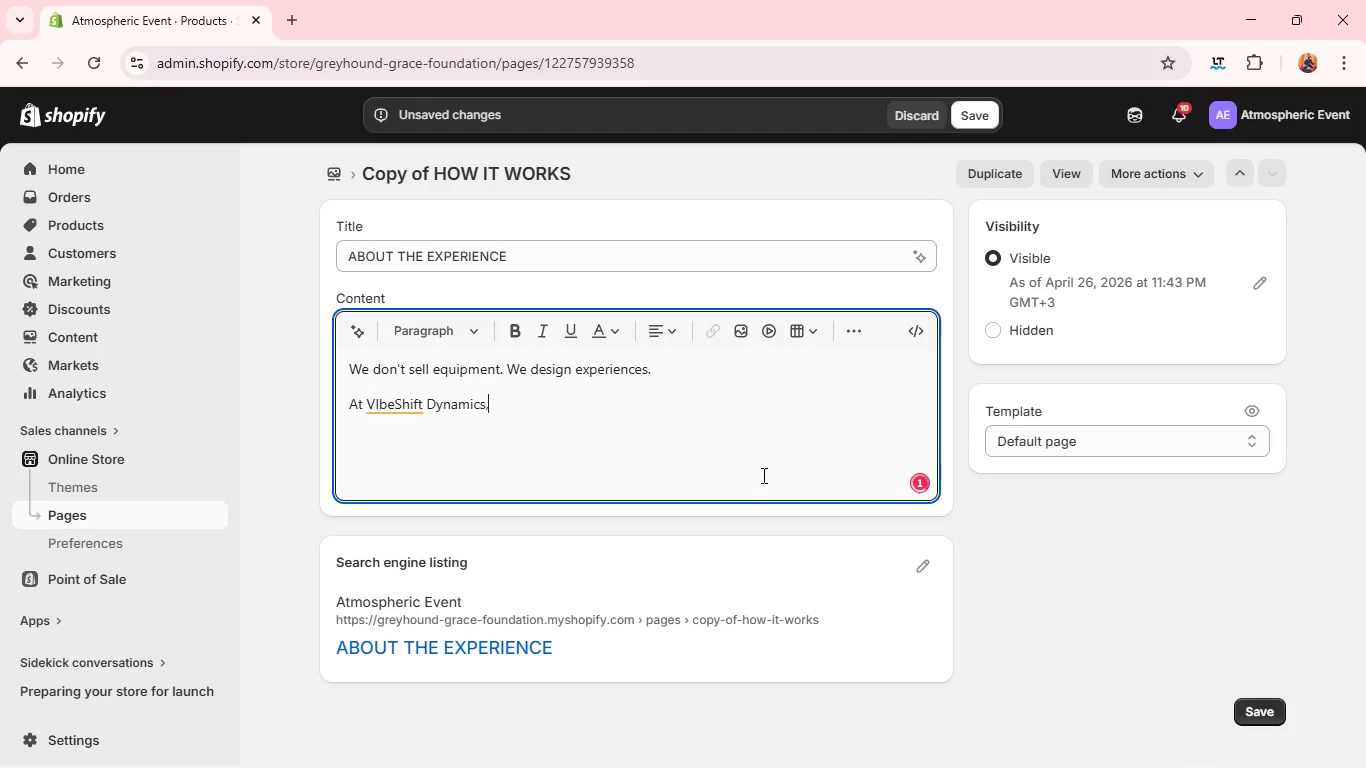 
key(Space)
 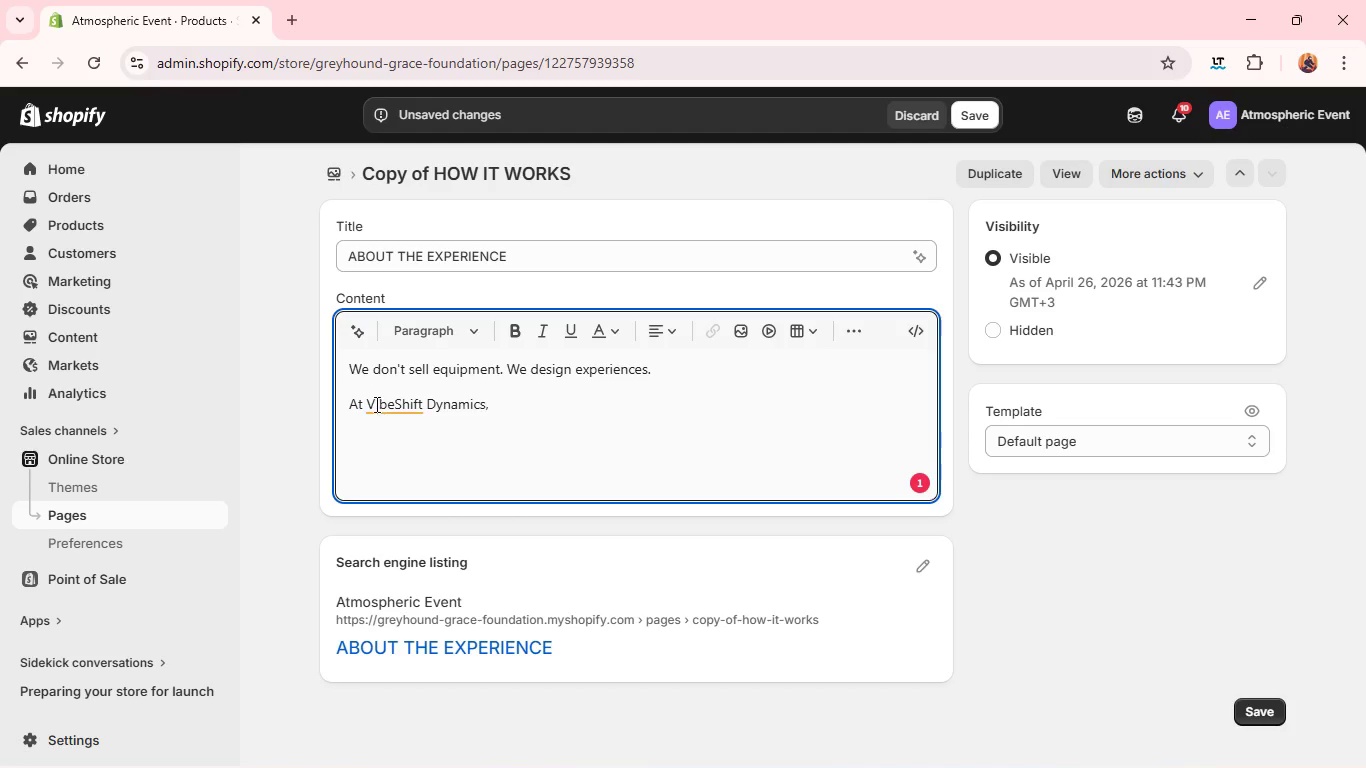 
left_click([381, 406])
 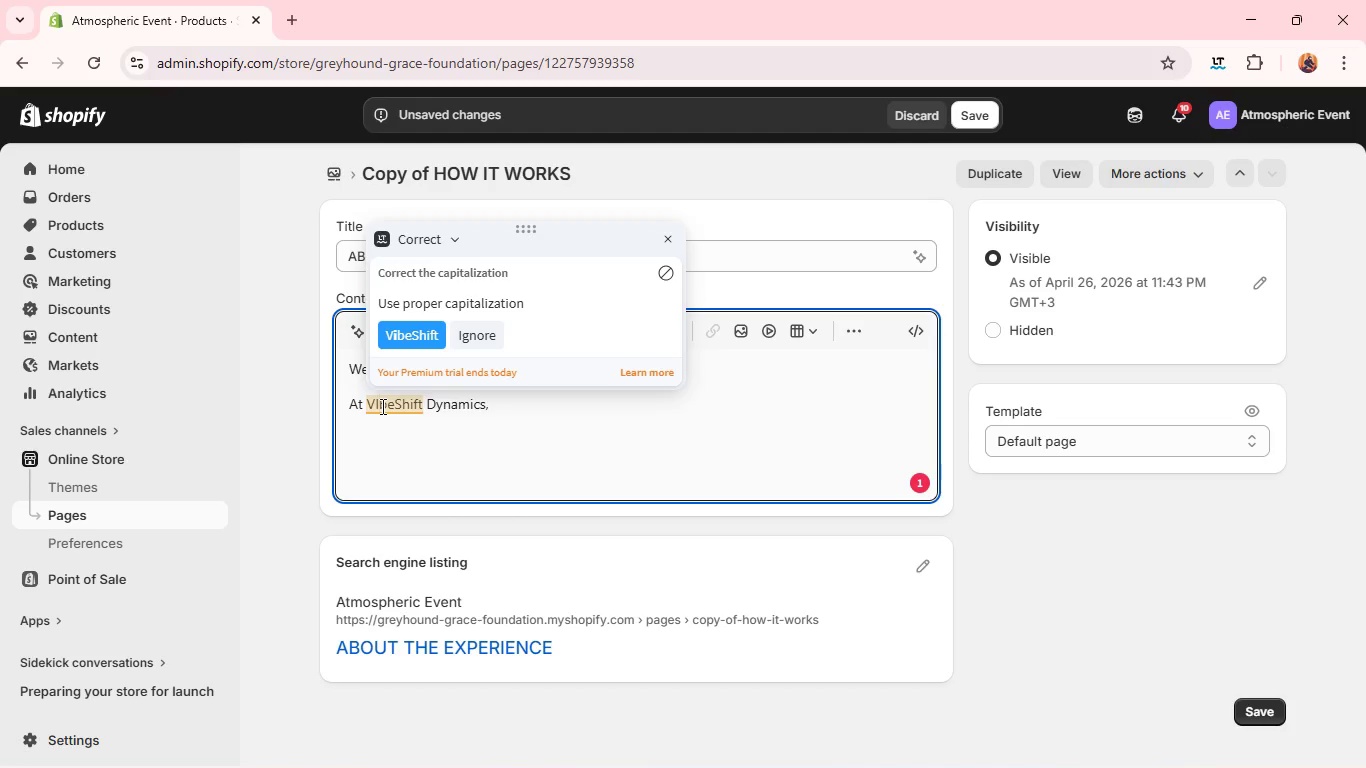 
key(Backspace)
 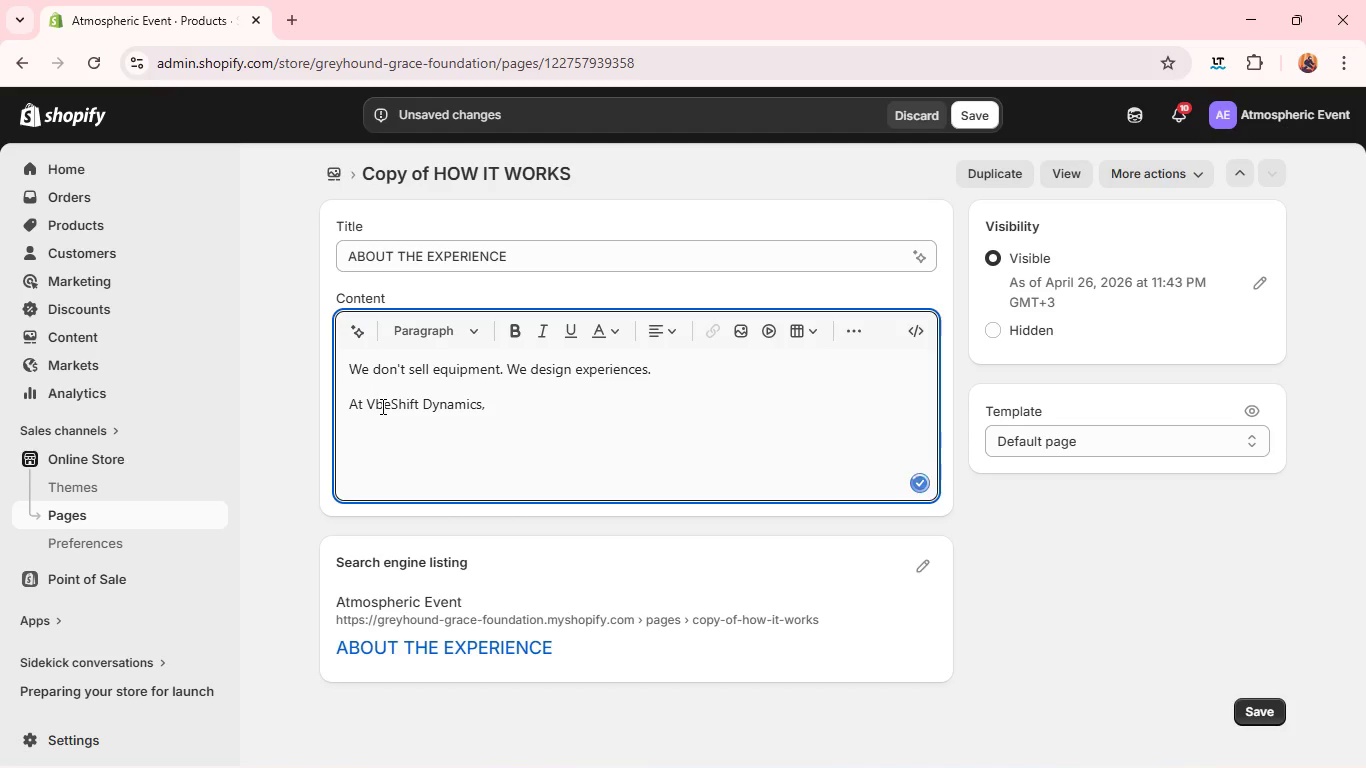 
key(I)
 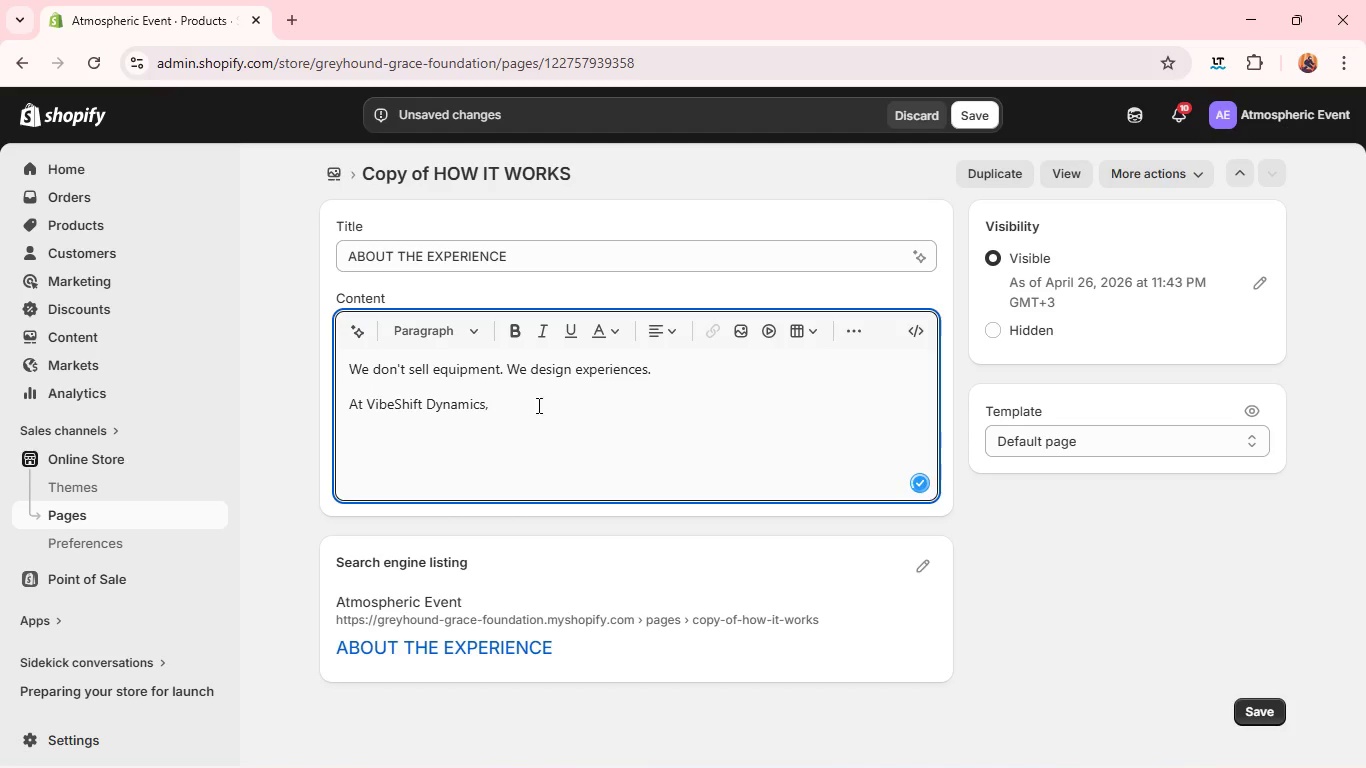 
left_click([553, 408])
 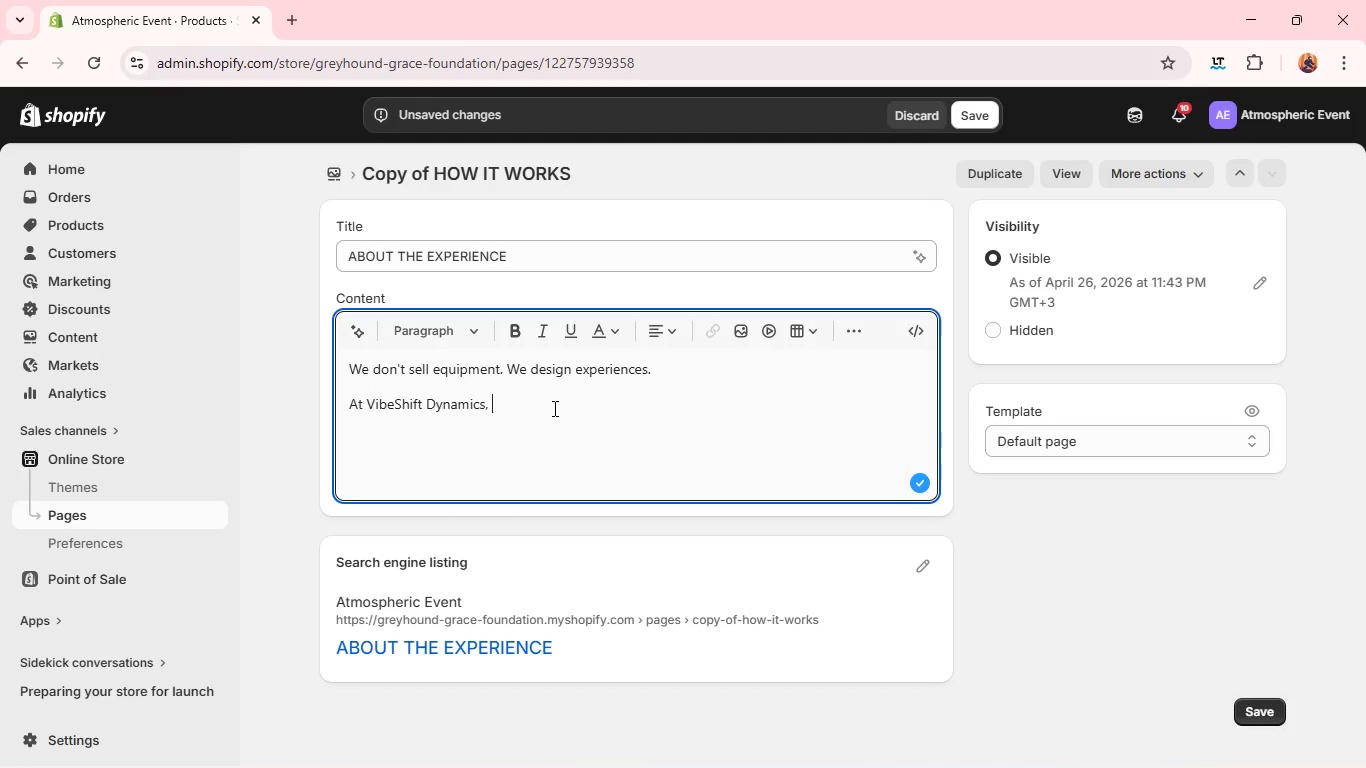 
wait(5.66)
 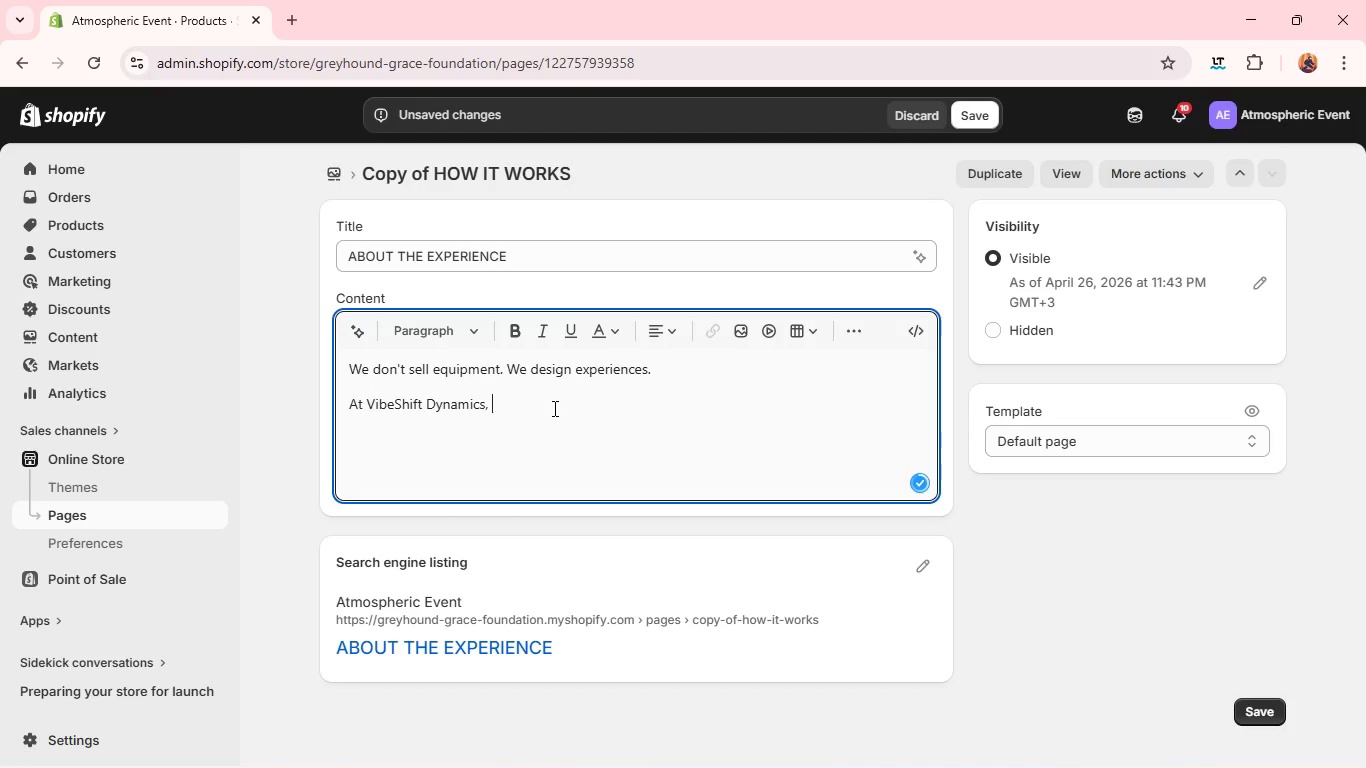 
type(we transform ordinary spaces into immersive entertainment)
 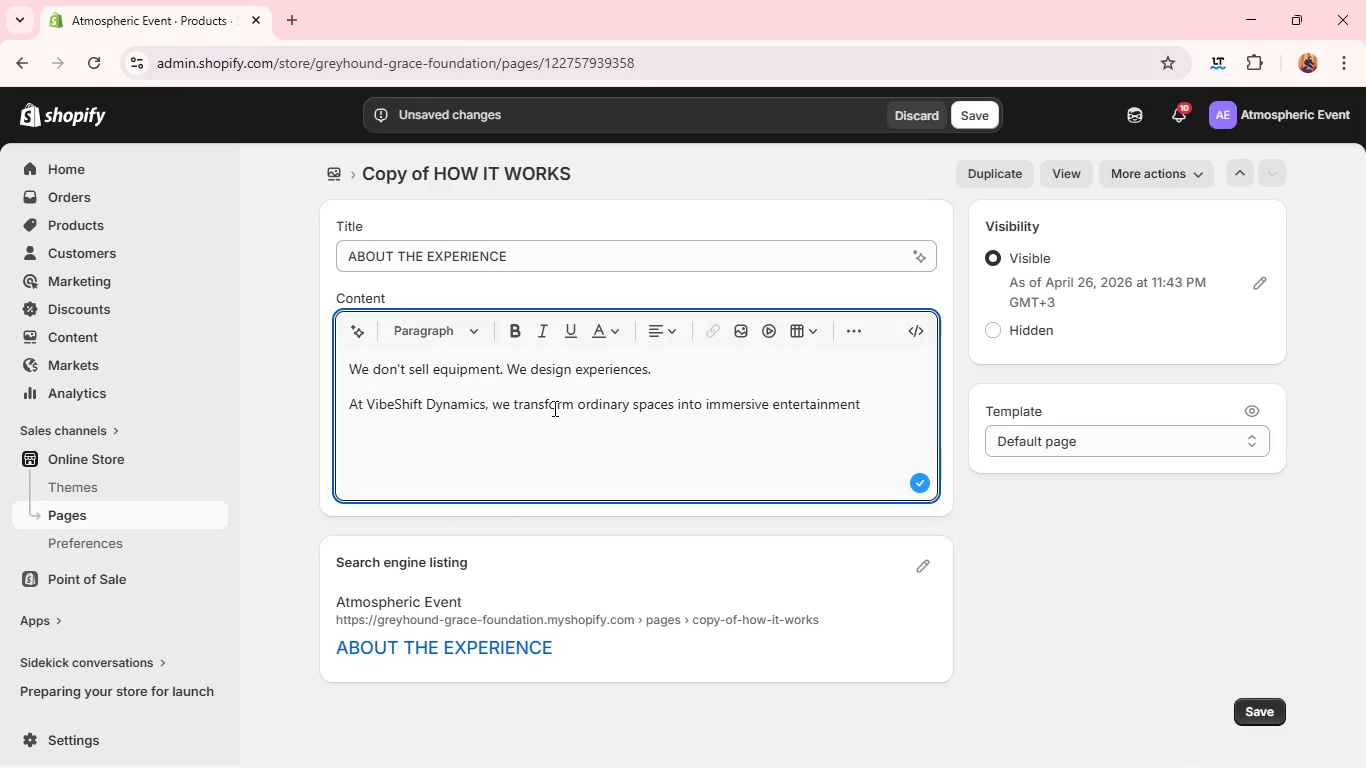 
wait(23.7)
 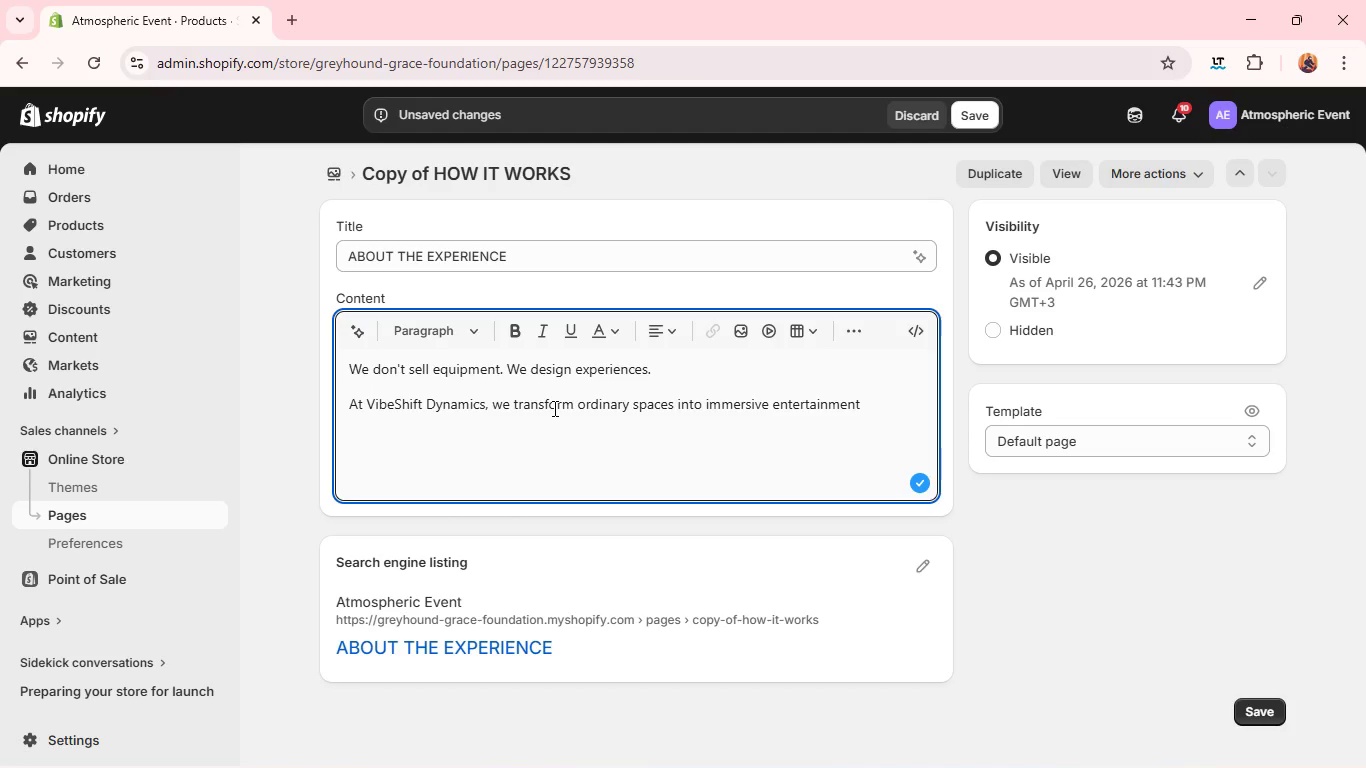 
type( environments.)
 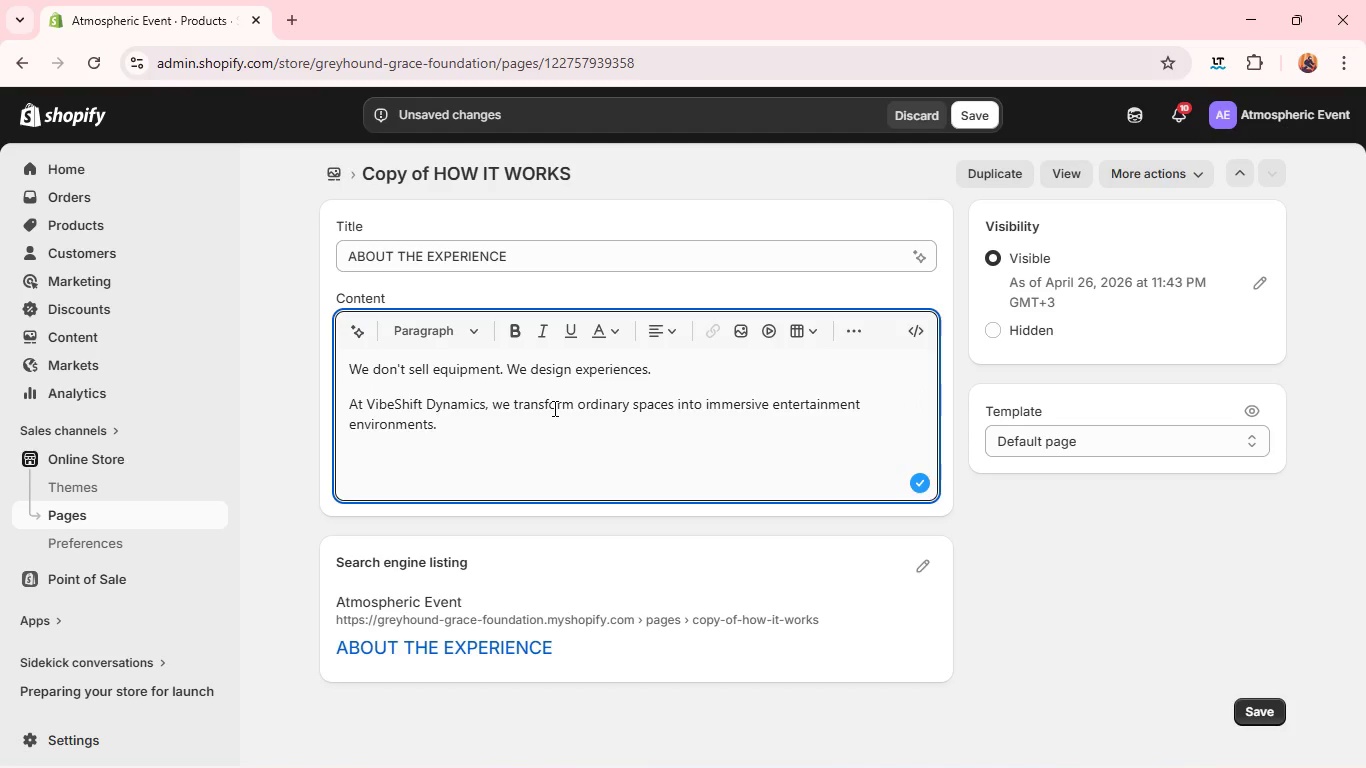 
key(Enter)
 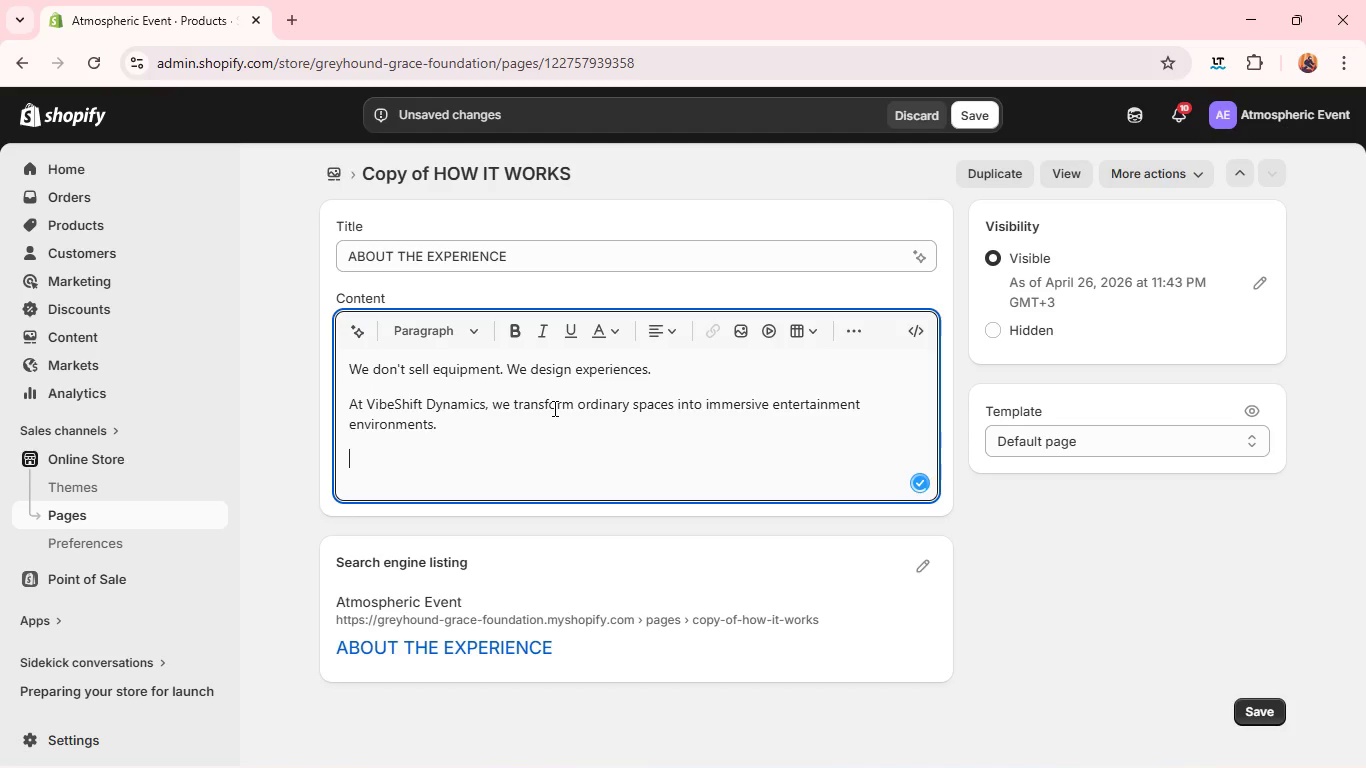 
type(From homes and root)
key(Backspace)
type(ftops to offices and event venues, our curated d)
key(Backspace)
type(systems are designed to create instant atmosphere, energy, and connection)
 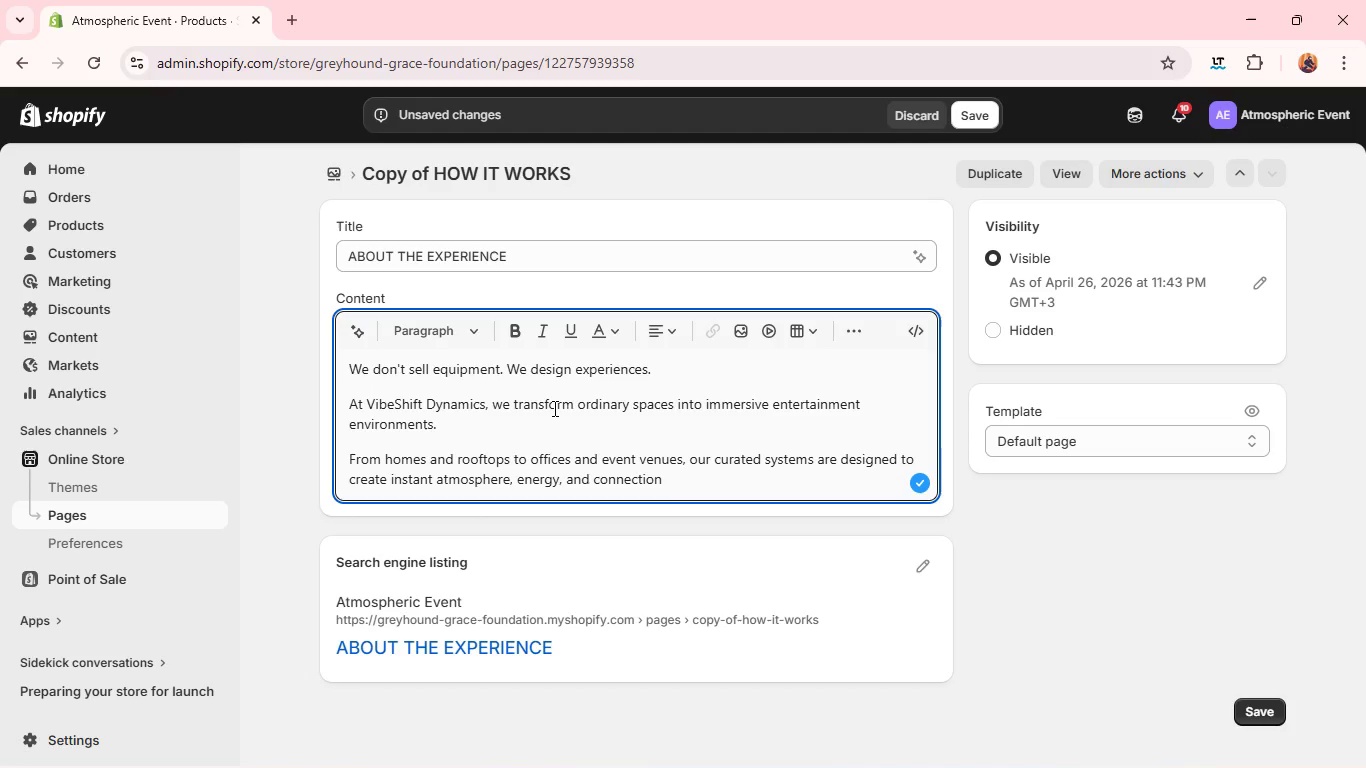 
wait(13.39)
 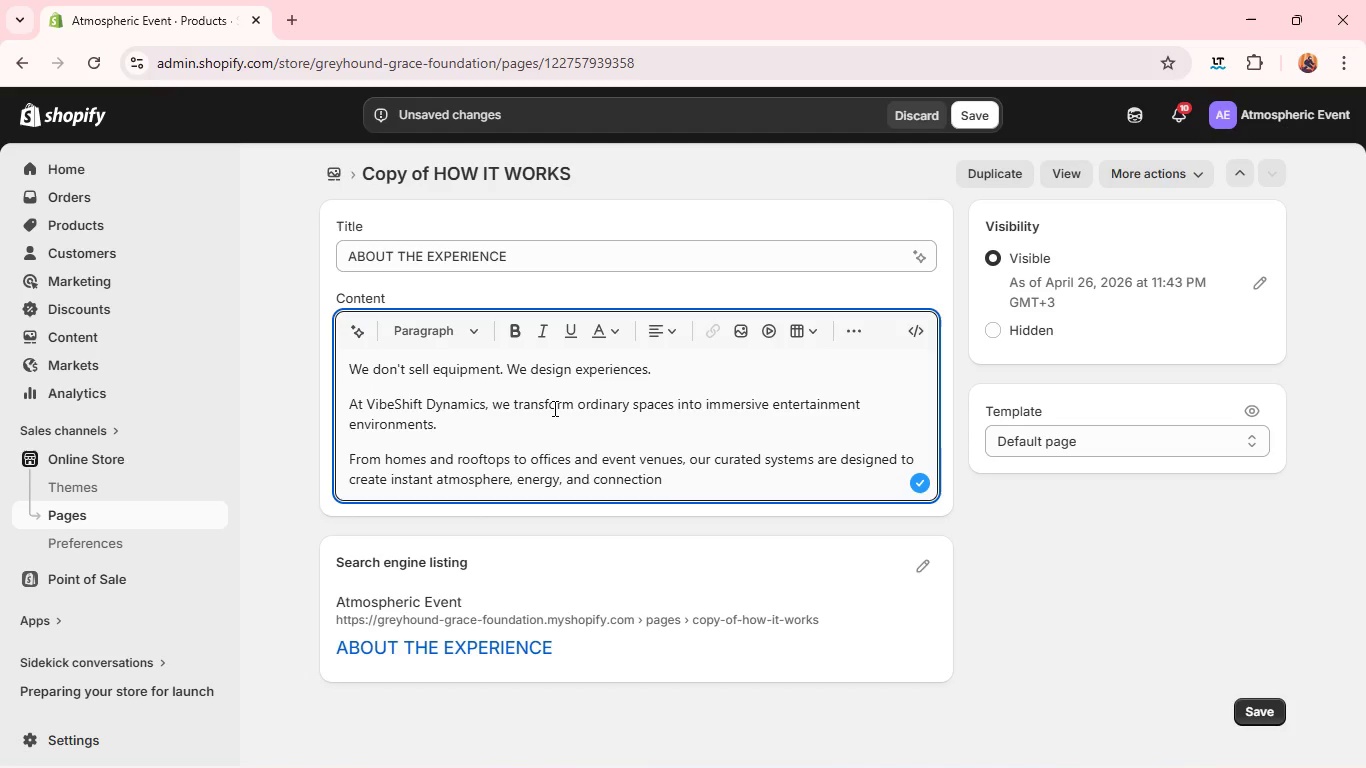 
double_click([429, 371])
 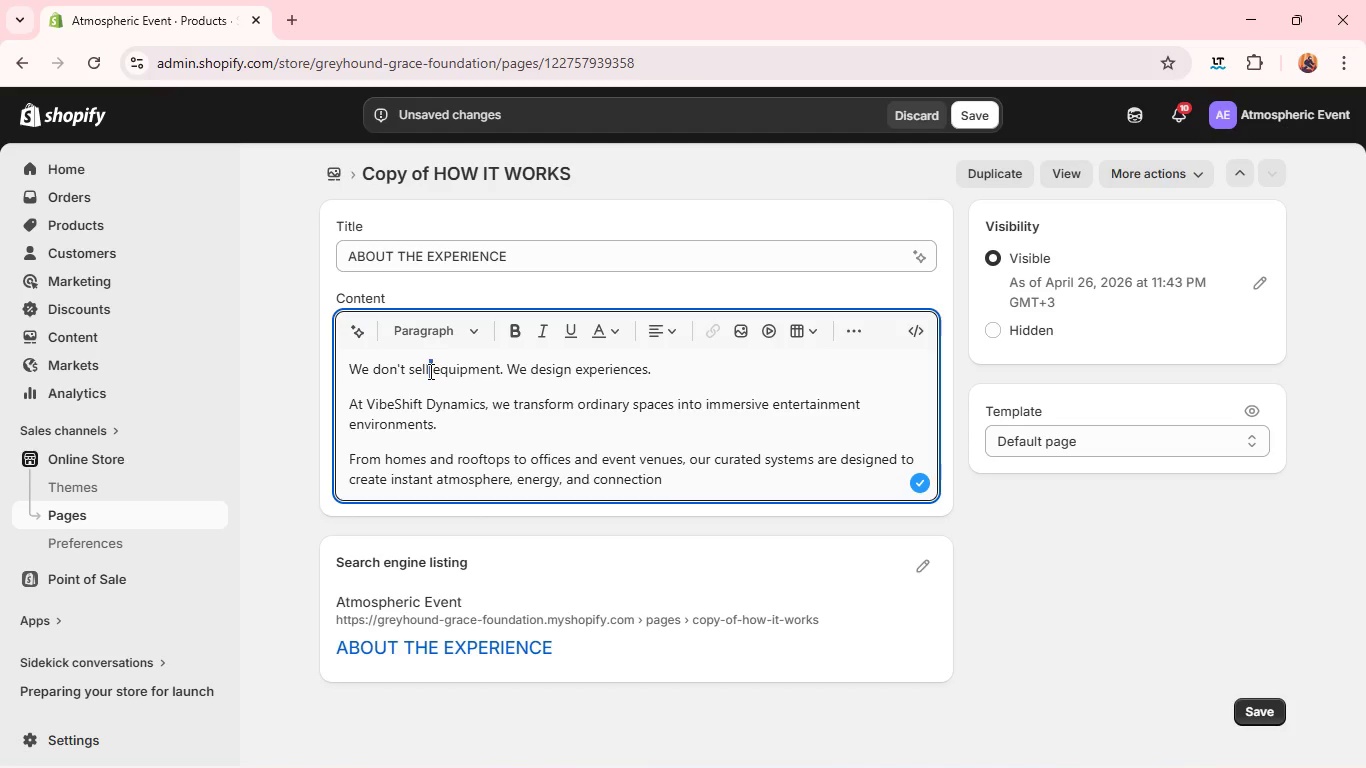 
triple_click([429, 371])
 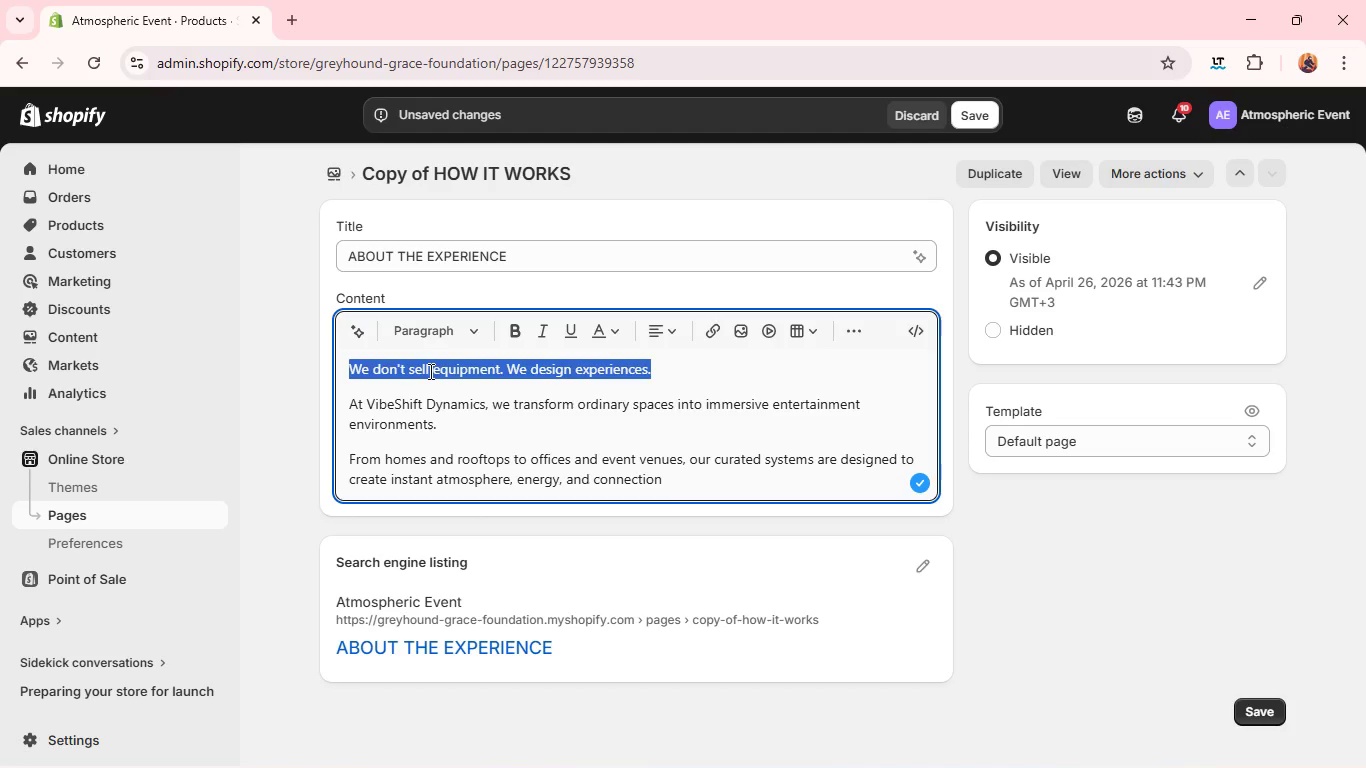 
triple_click([429, 371])
 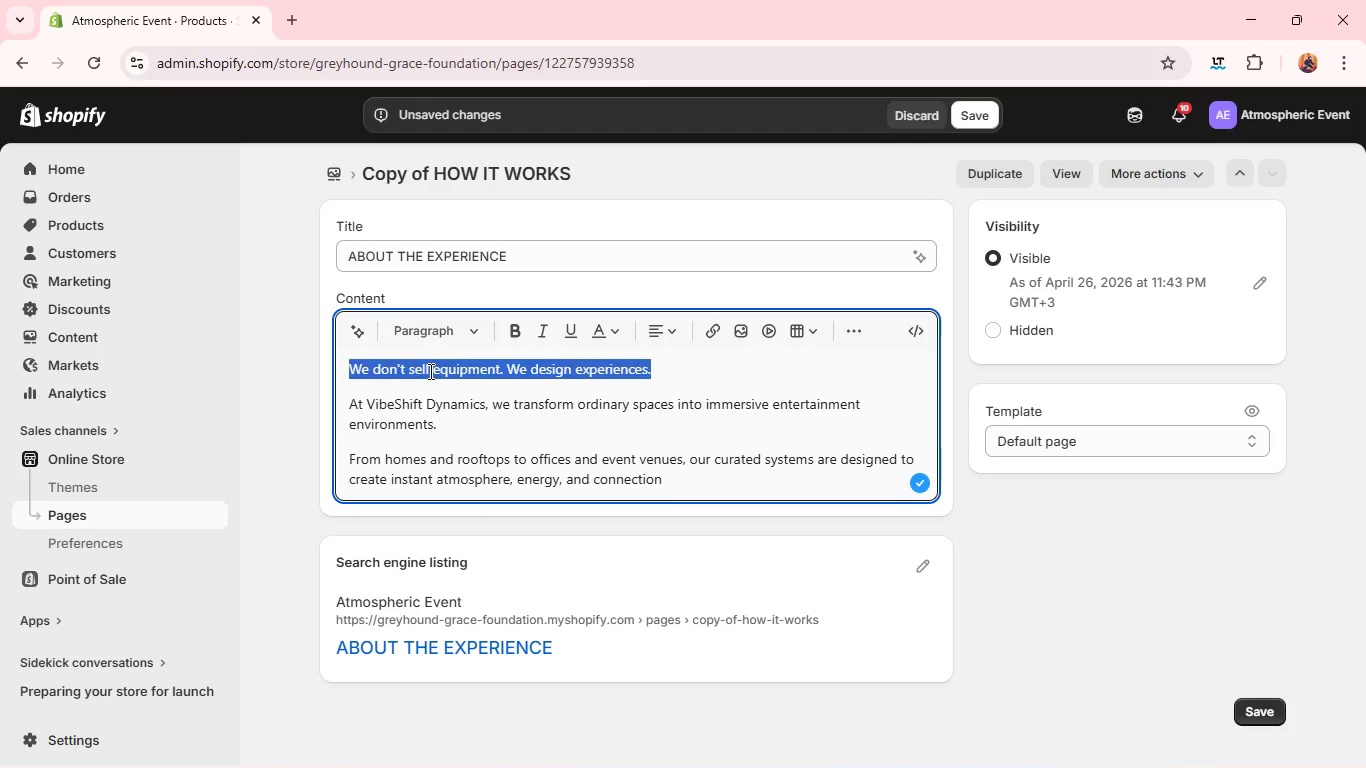 
triple_click([429, 371])
 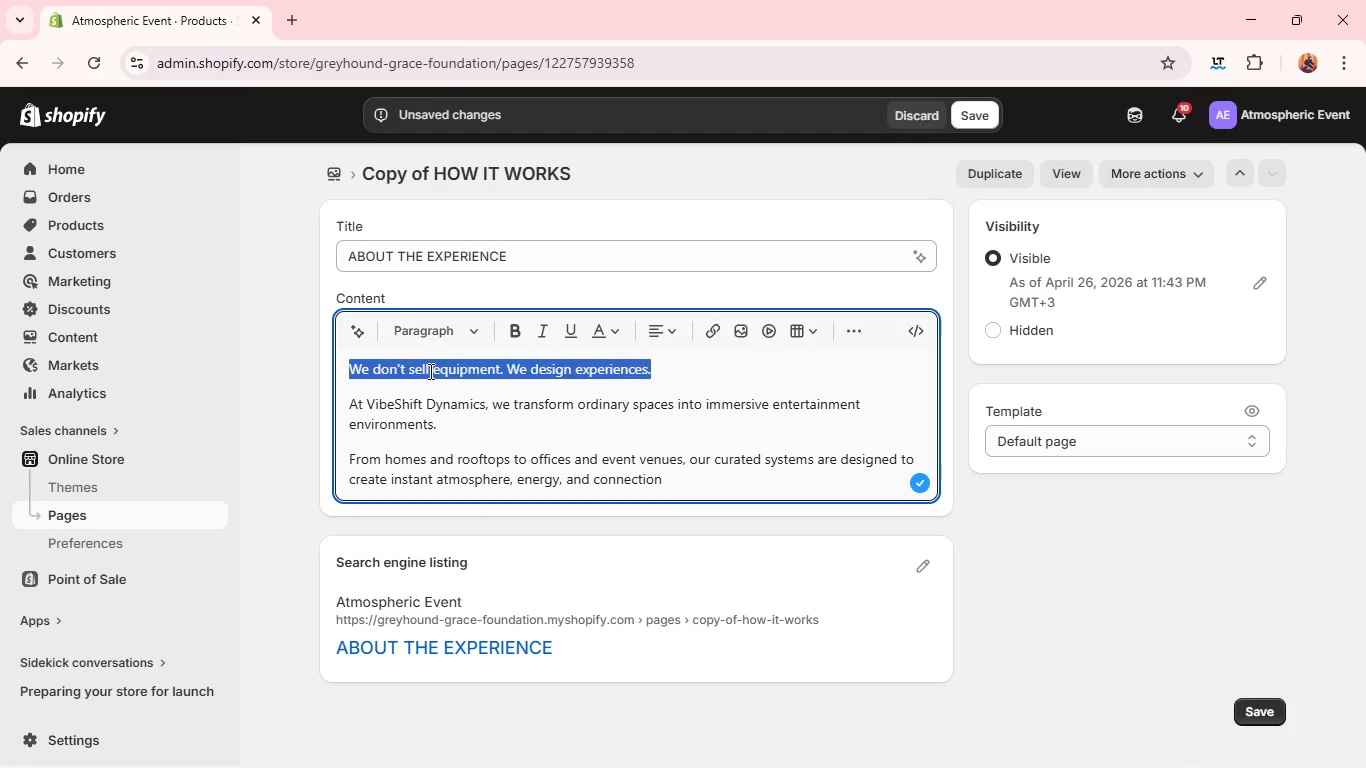 
key(Control+B)
 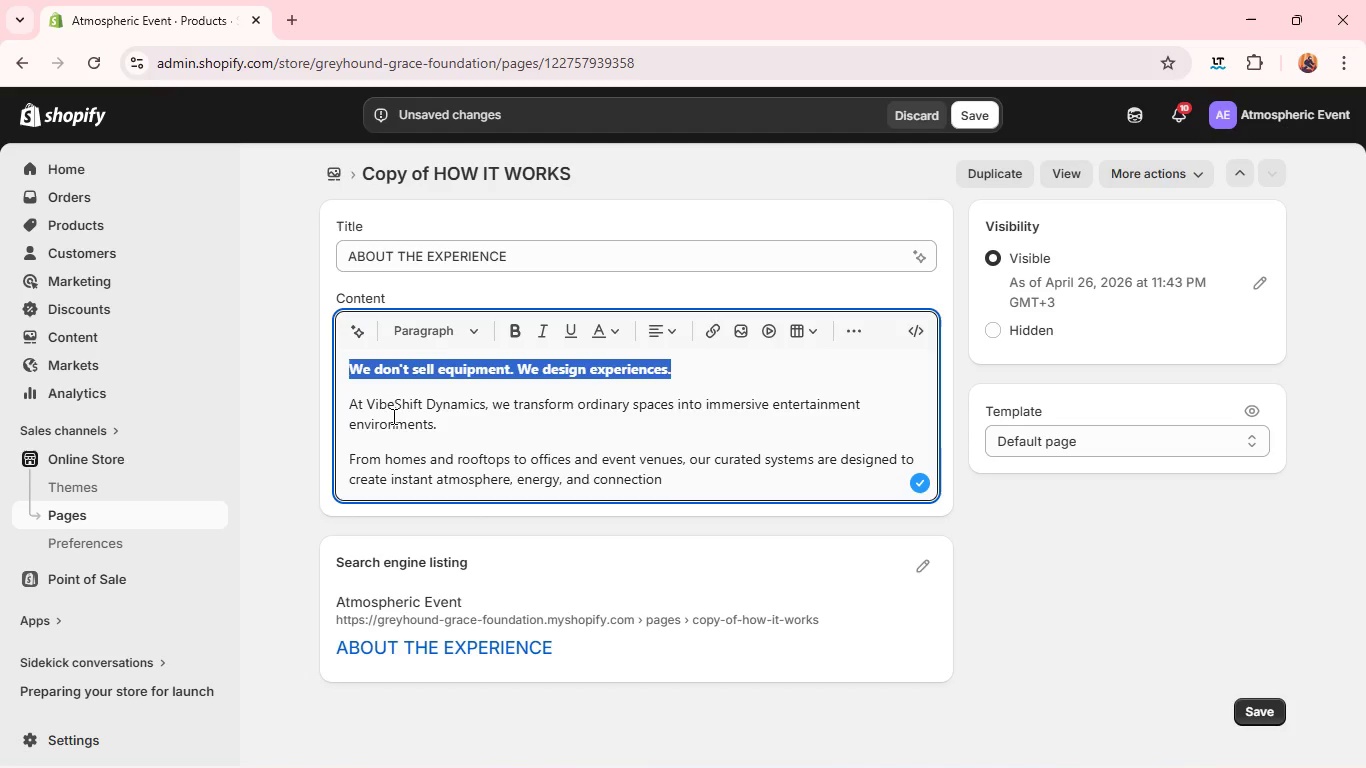 
double_click([389, 403])
 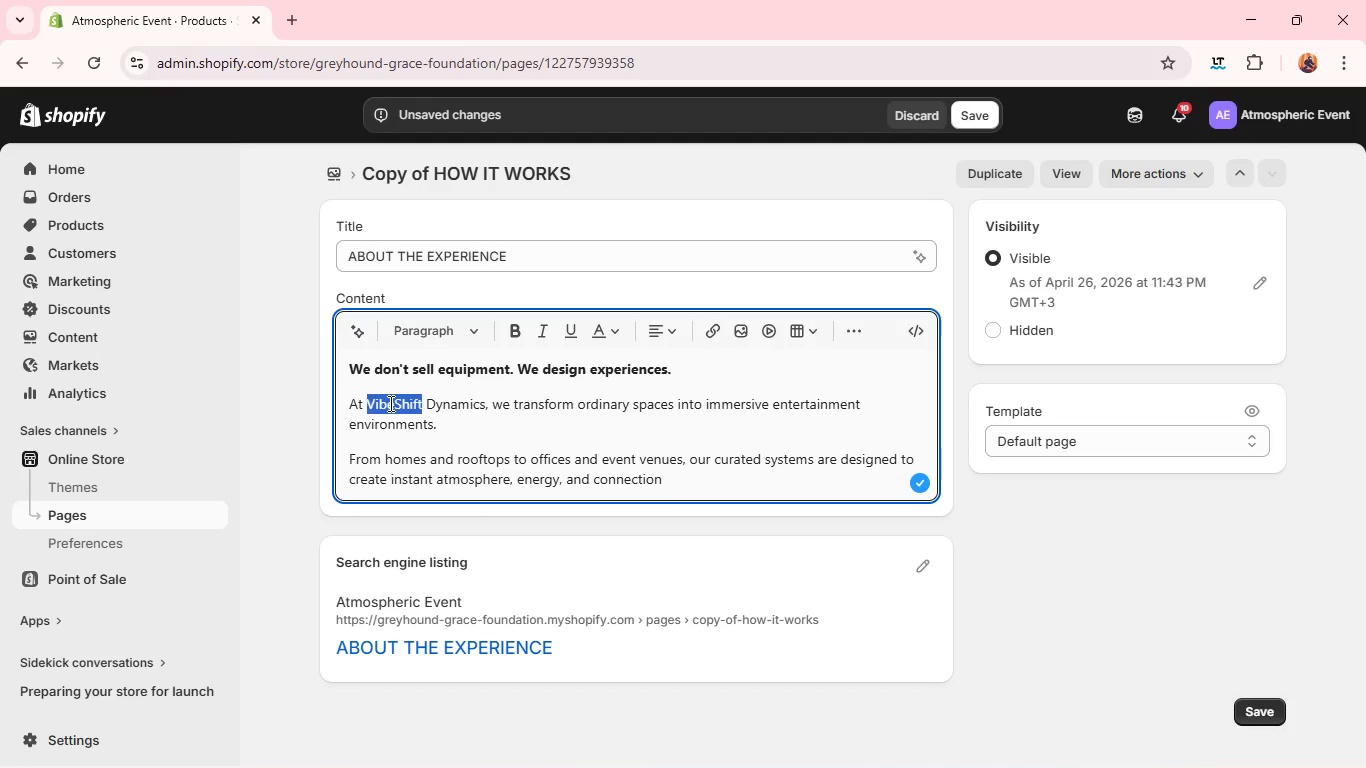 
key(Control+B)
 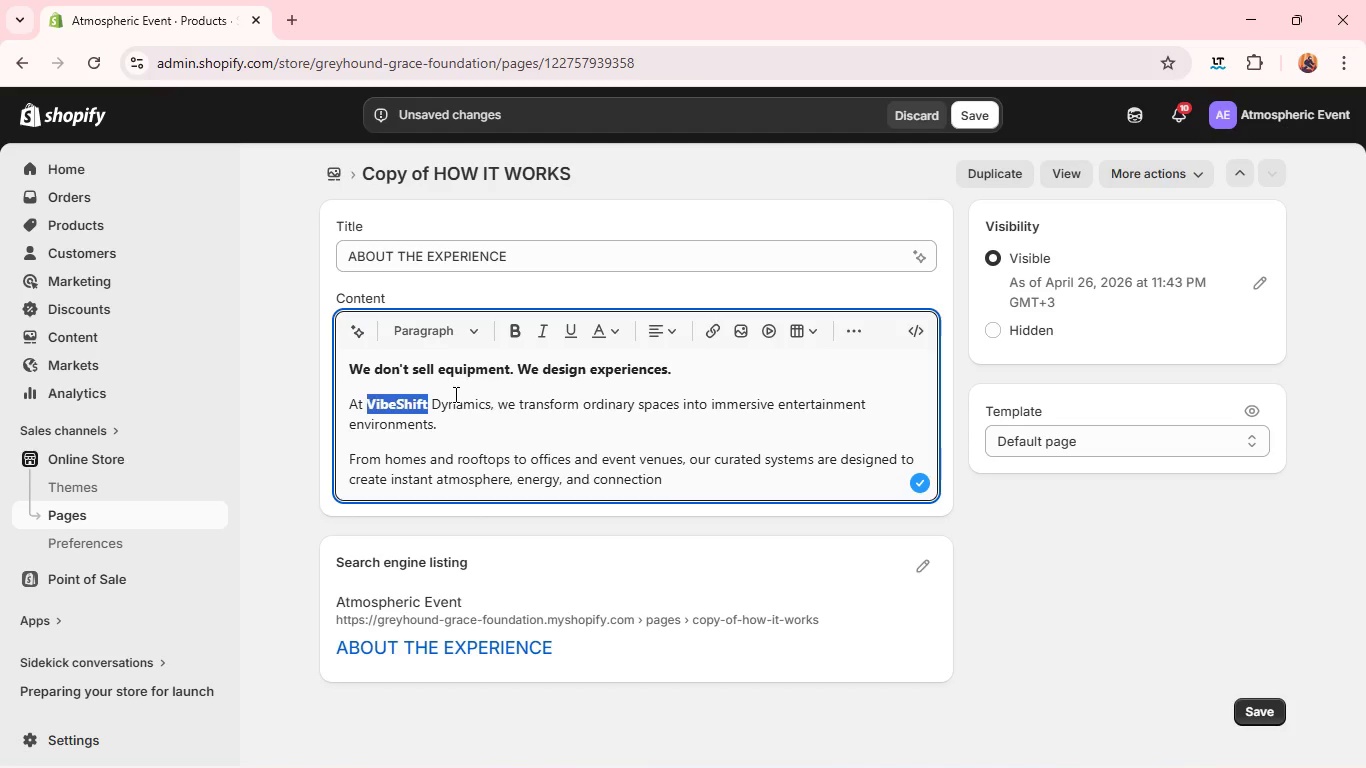 
double_click([454, 394])
 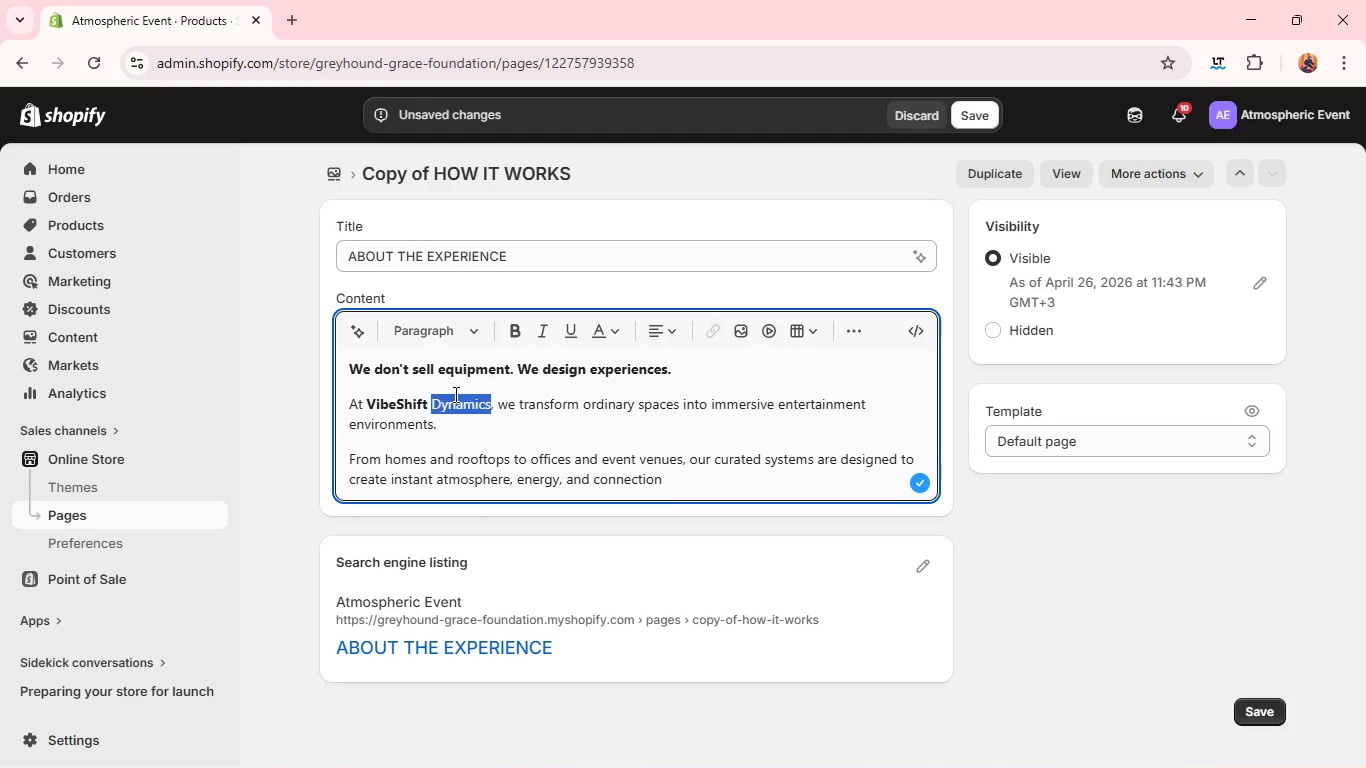 
triple_click([454, 394])
 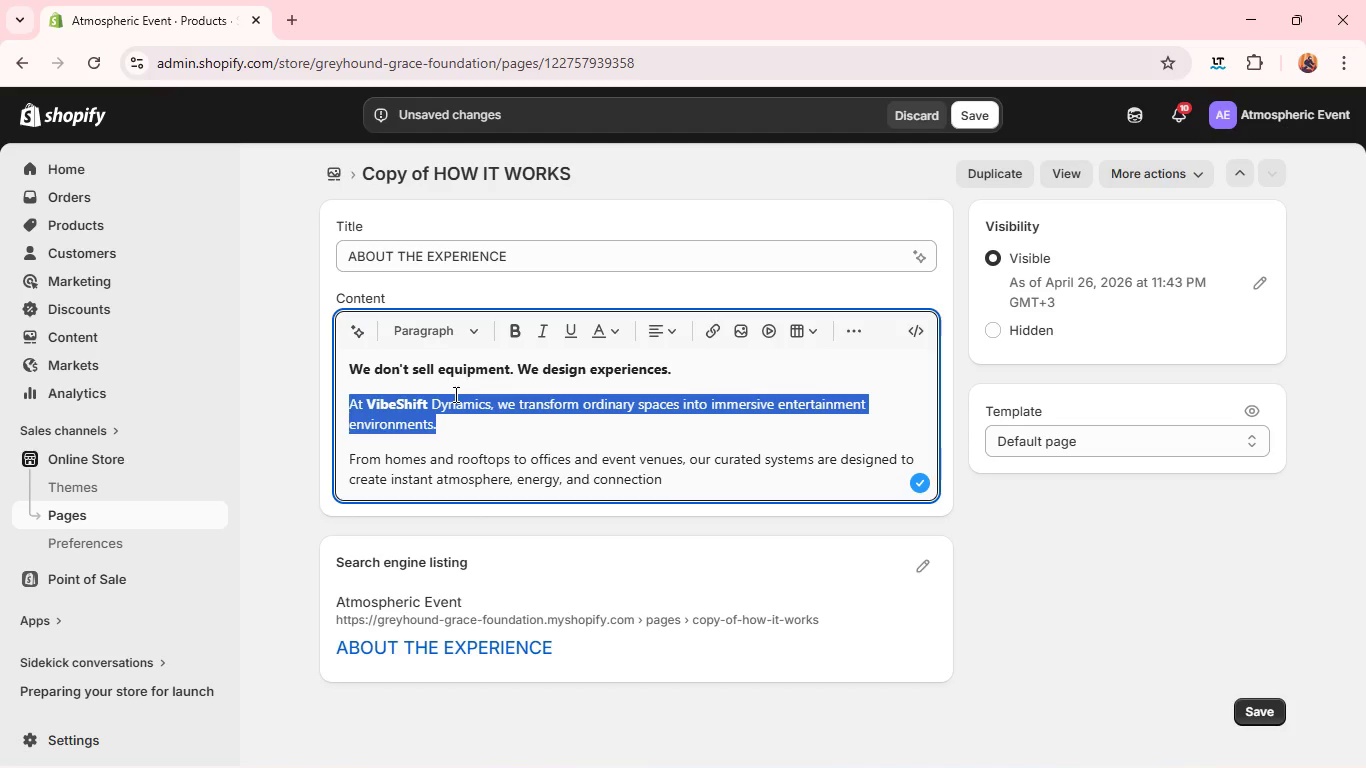 
double_click([454, 394])
 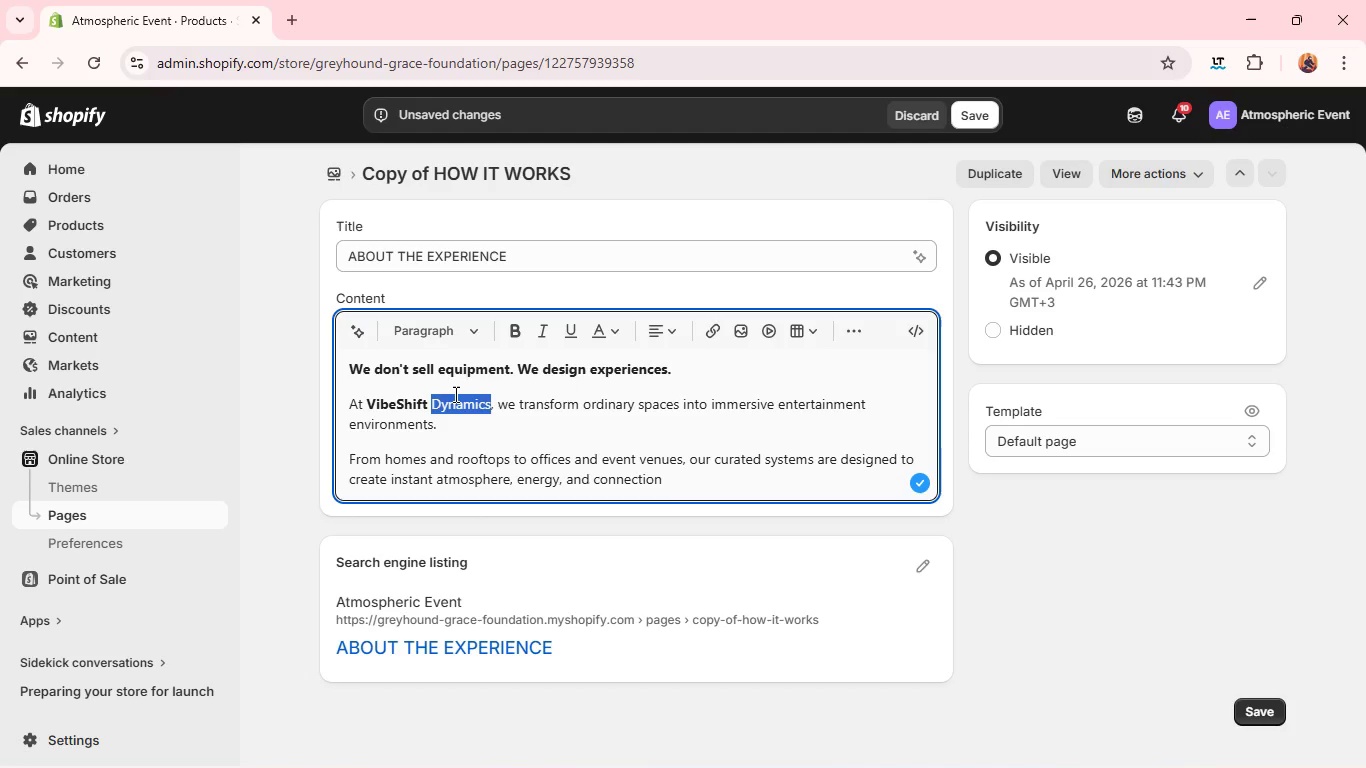 
key(Control+B)
 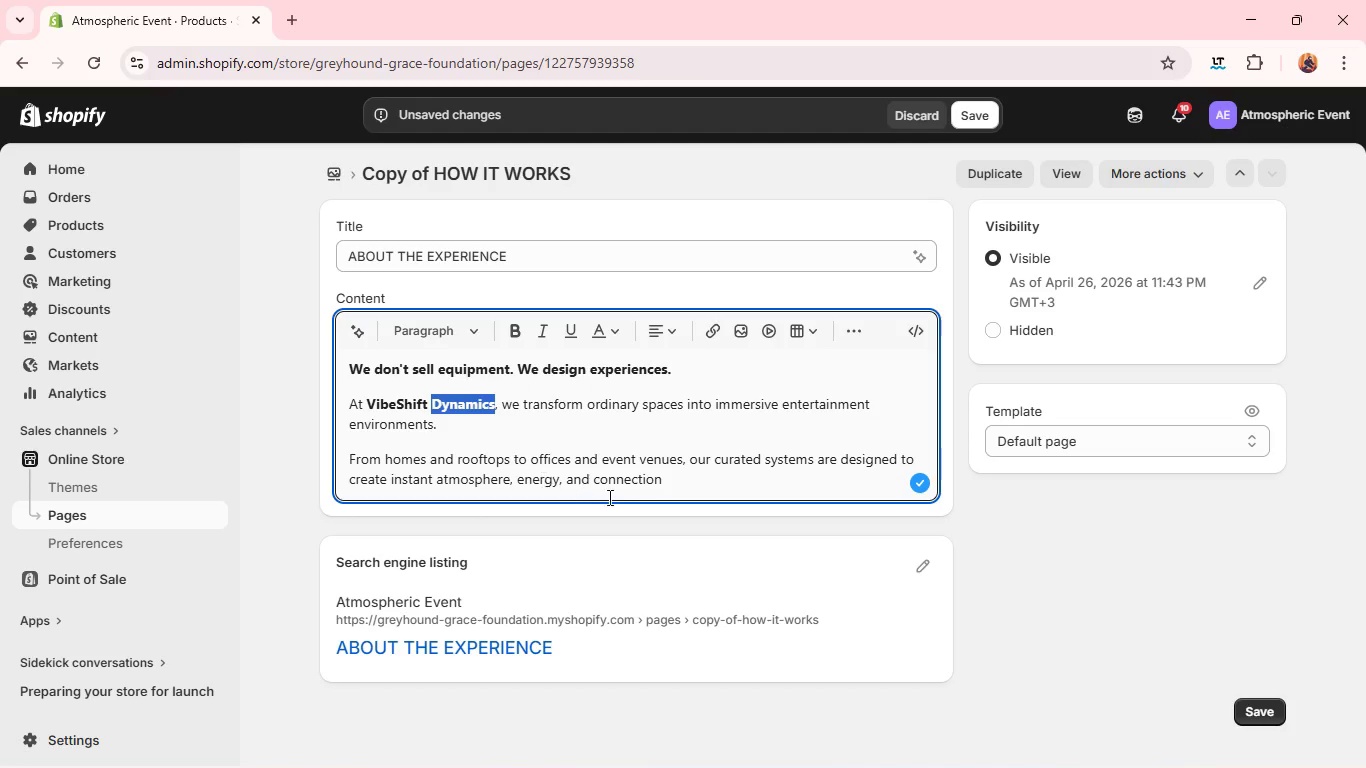 
left_click([670, 492])
 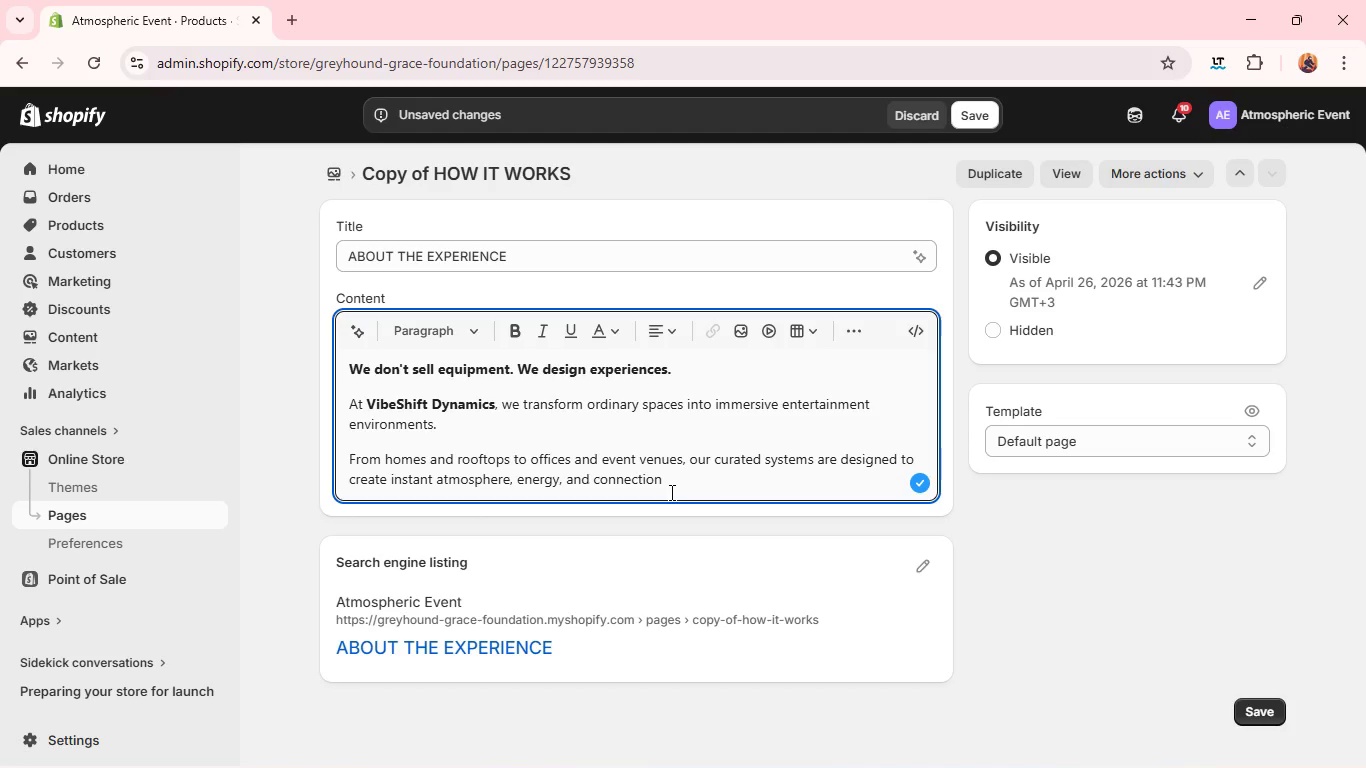 
type( without the n)
 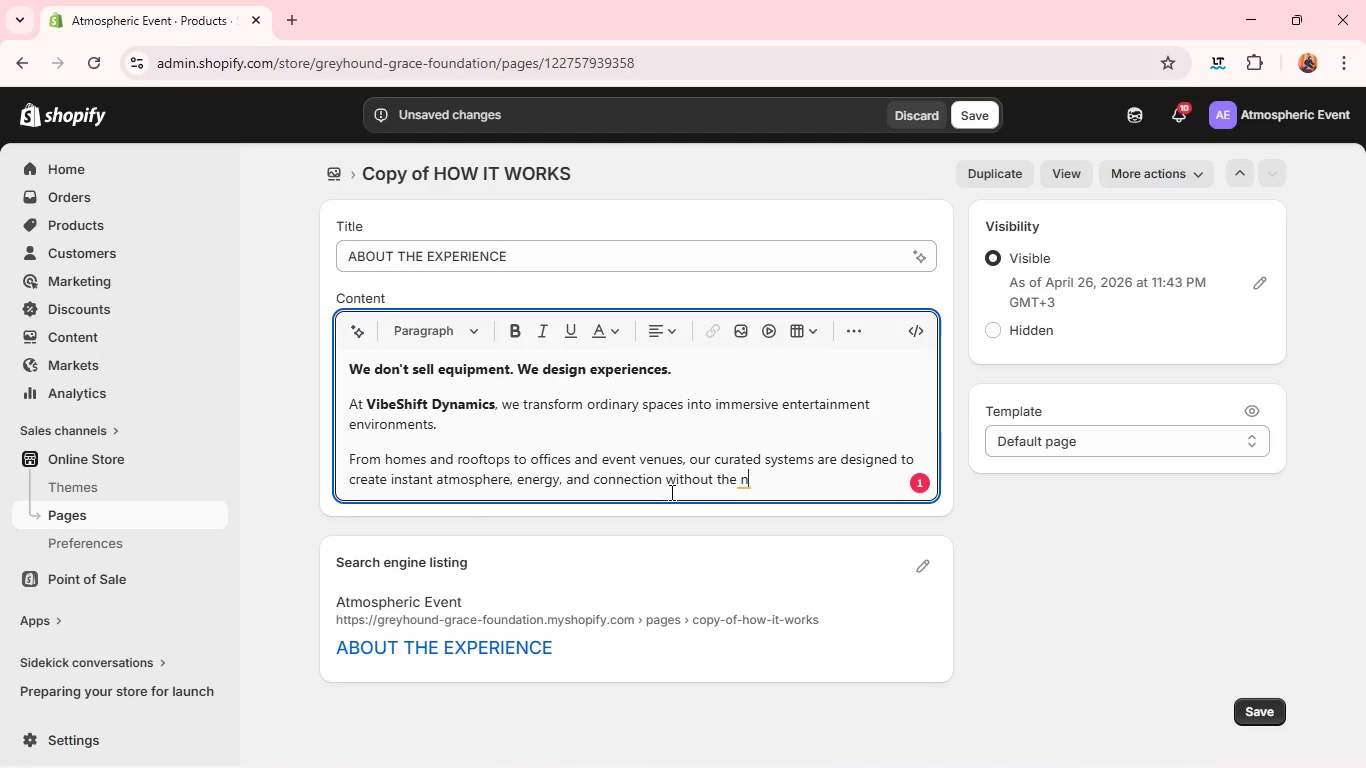 
type(eed )
 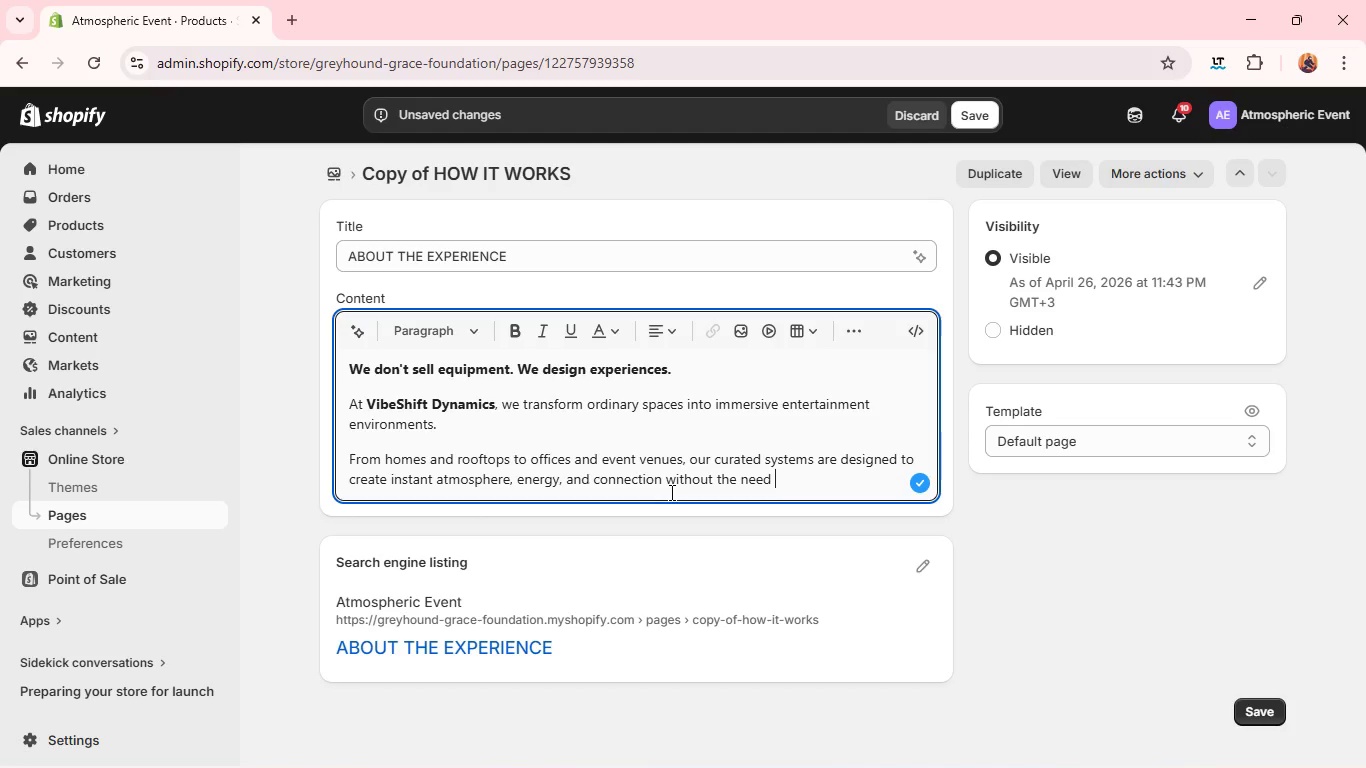 
wait(33.94)
 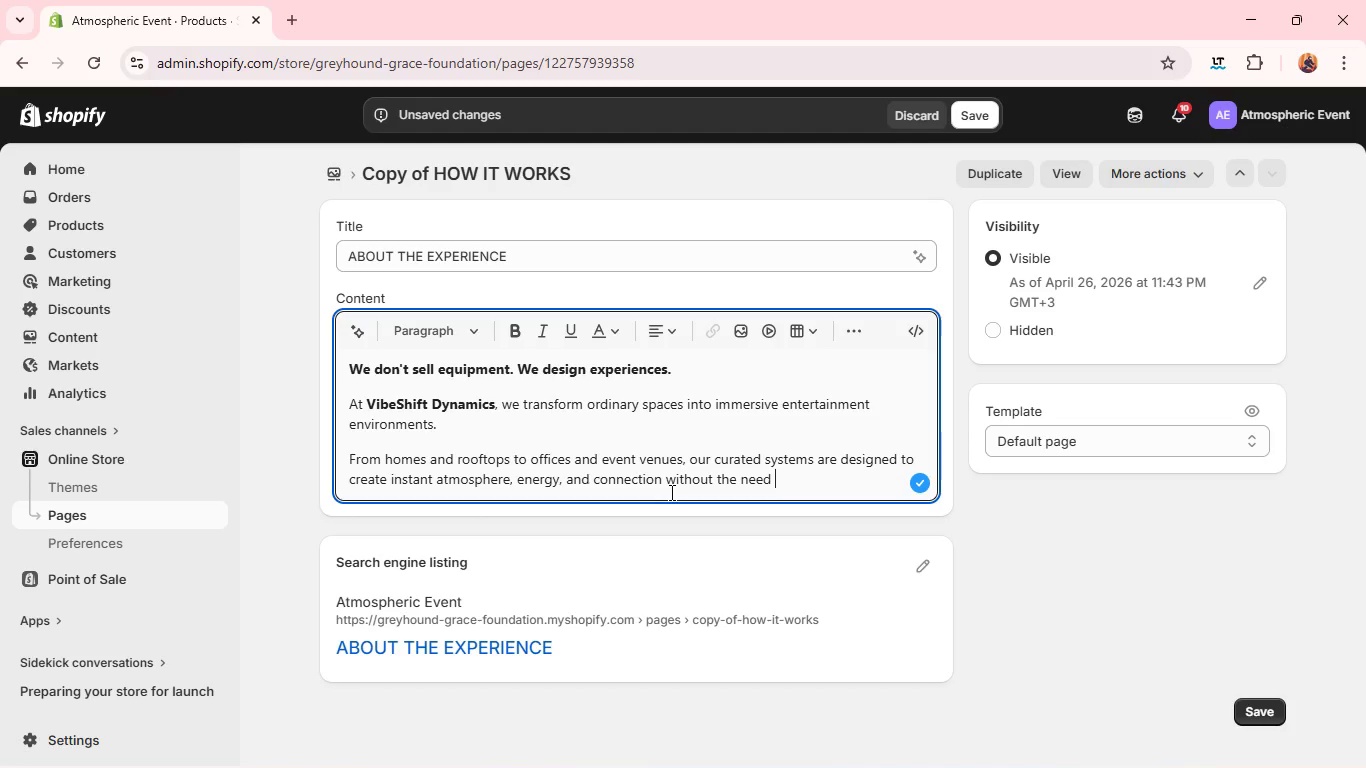 
type(for trf)
key(Backspace)
type(chincal skills or production crews. )
 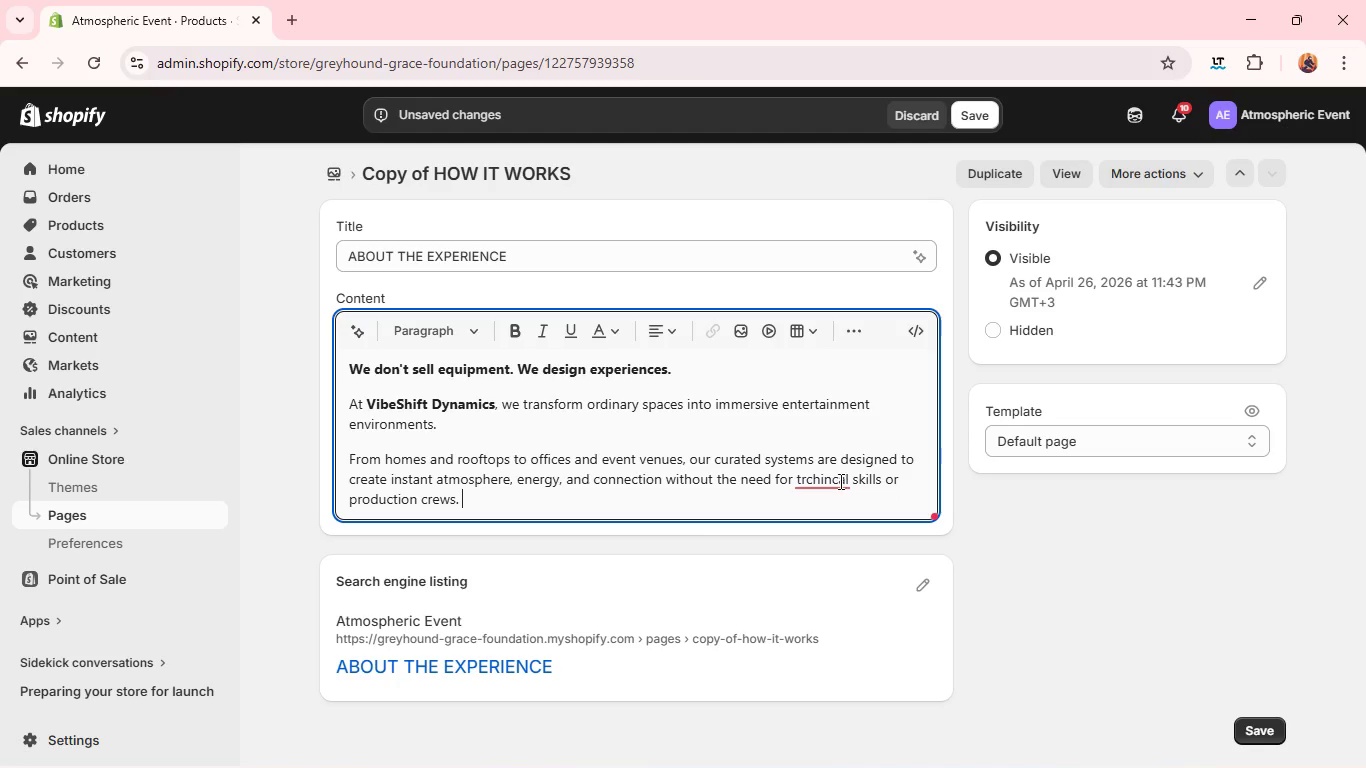 
left_click([839, 481])
 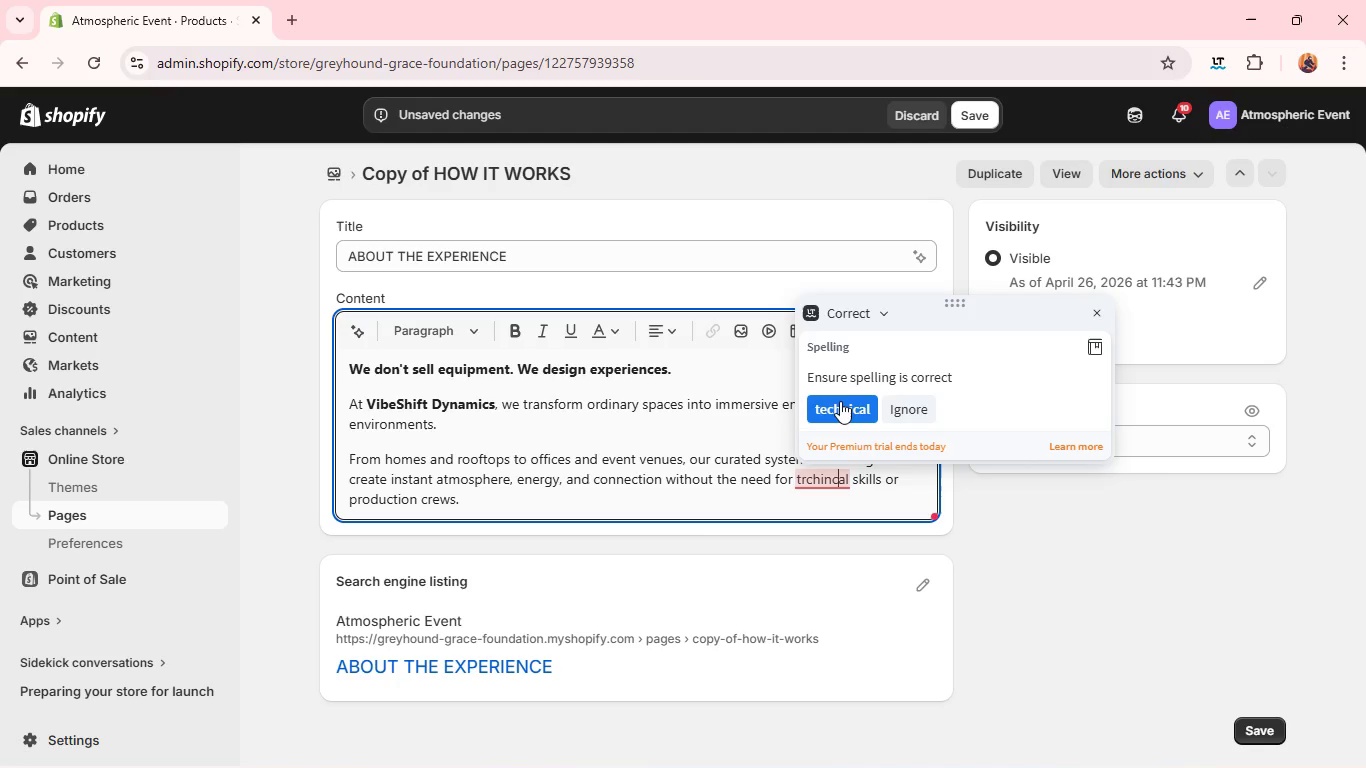 
left_click([840, 402])
 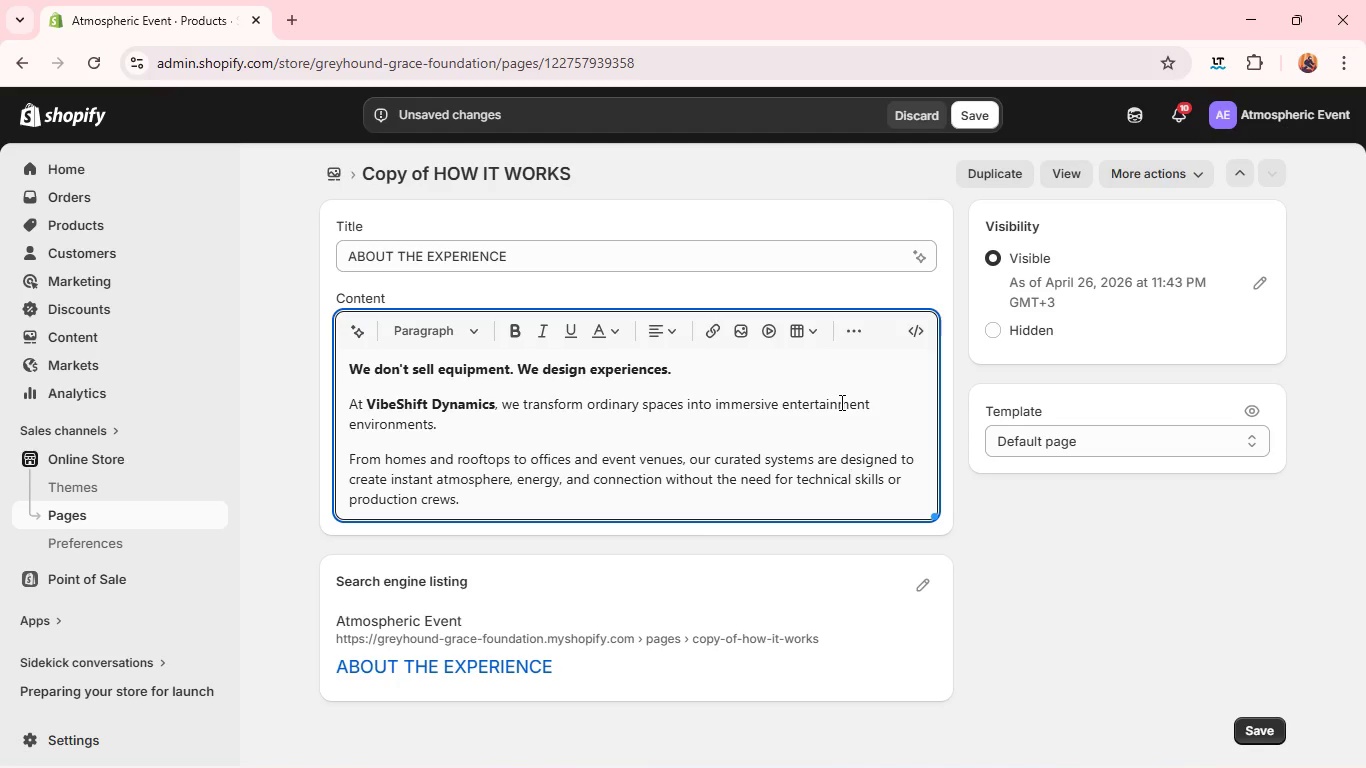 
wait(8.17)
 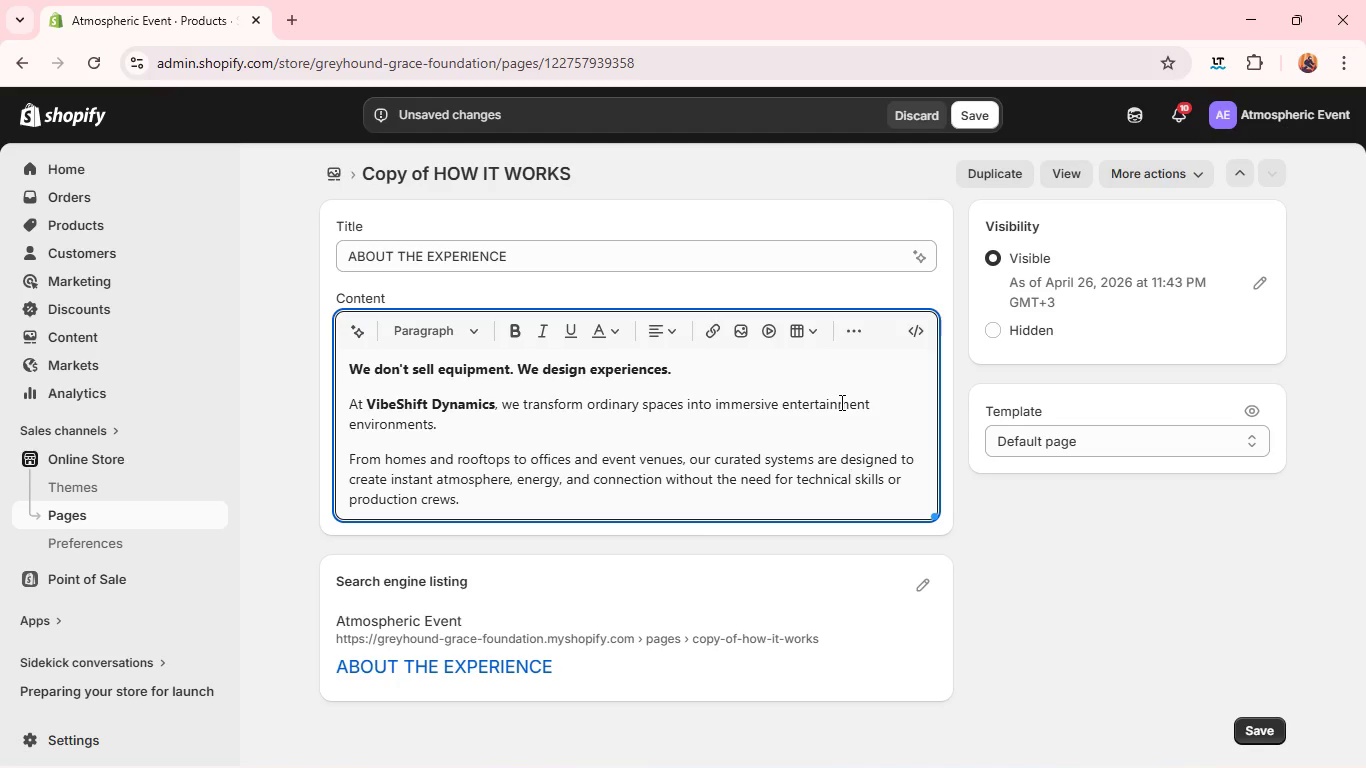 
left_click([650, 504])
 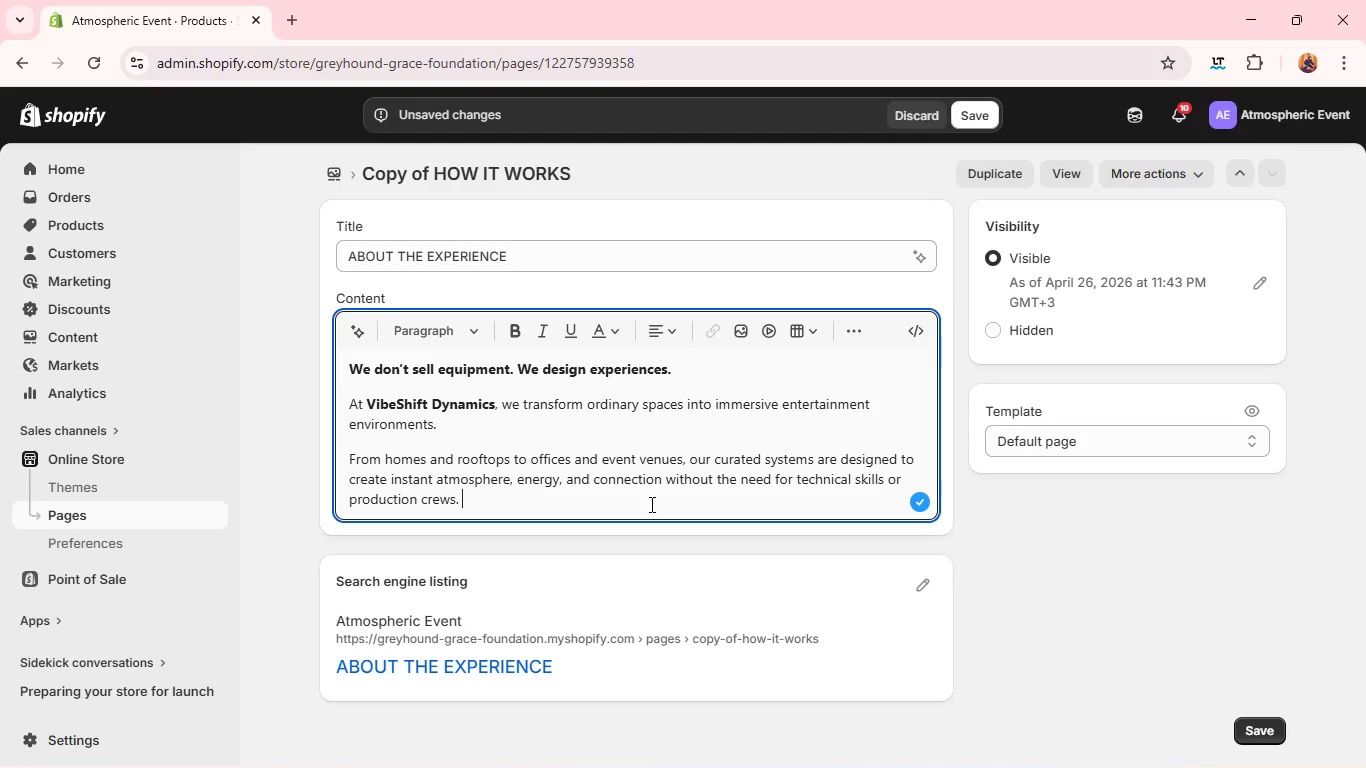 
key(Enter)
 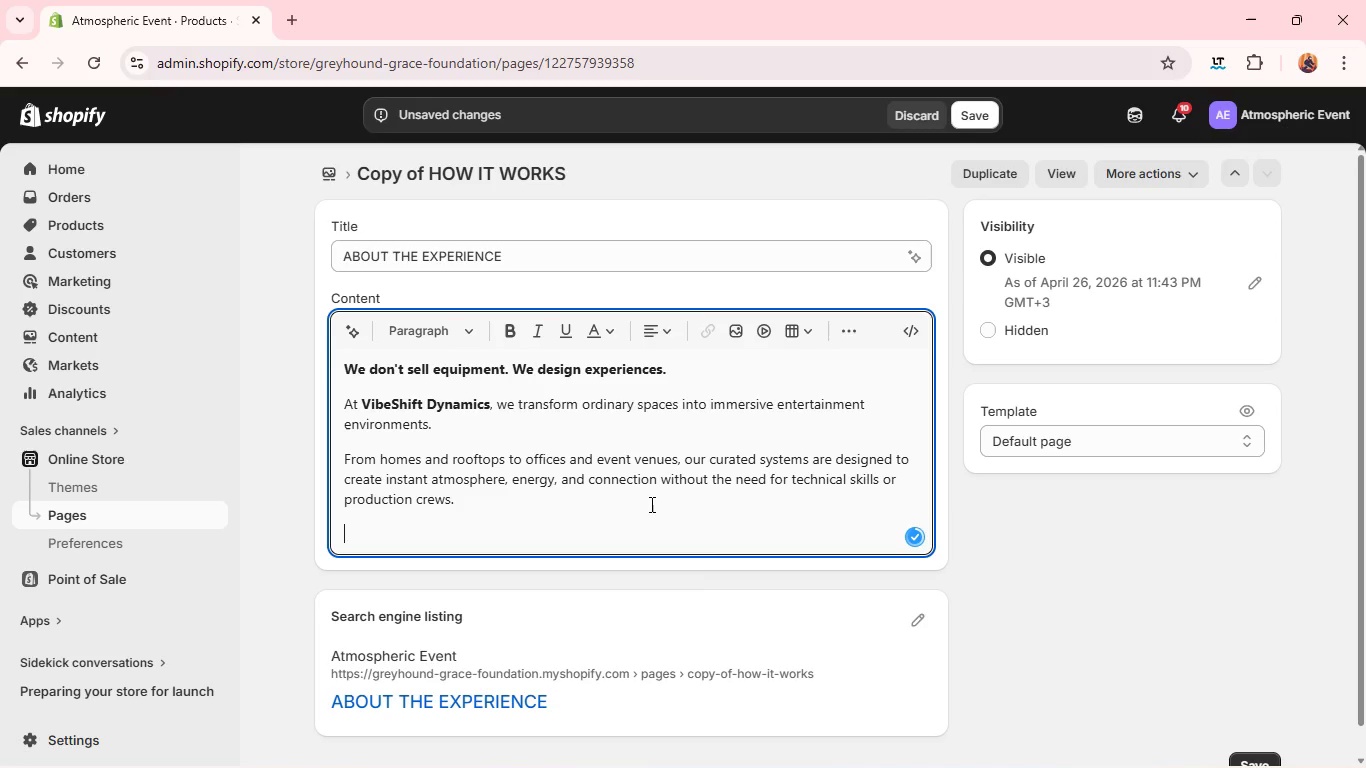 
type(What WE )
key(Backspace)
key(Backspace)
type(e )
 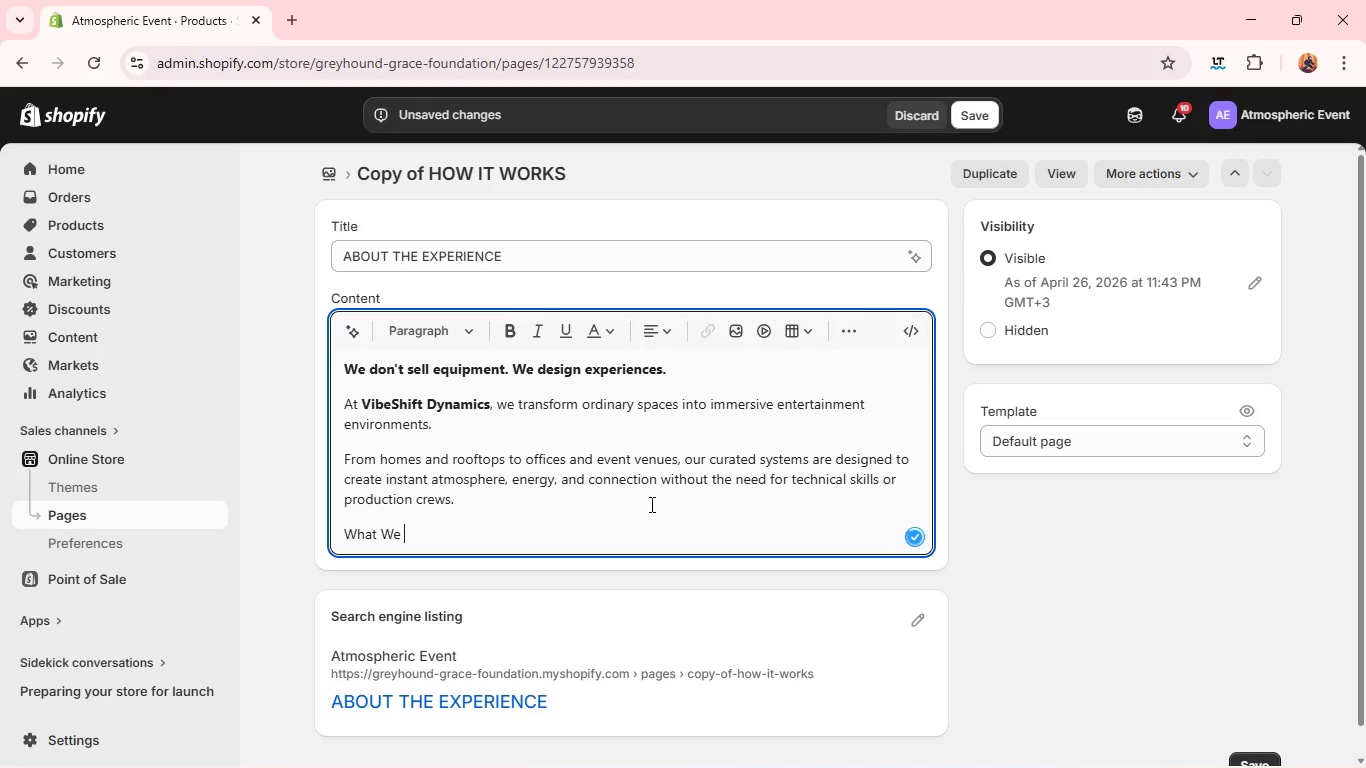 
wait(10.12)
 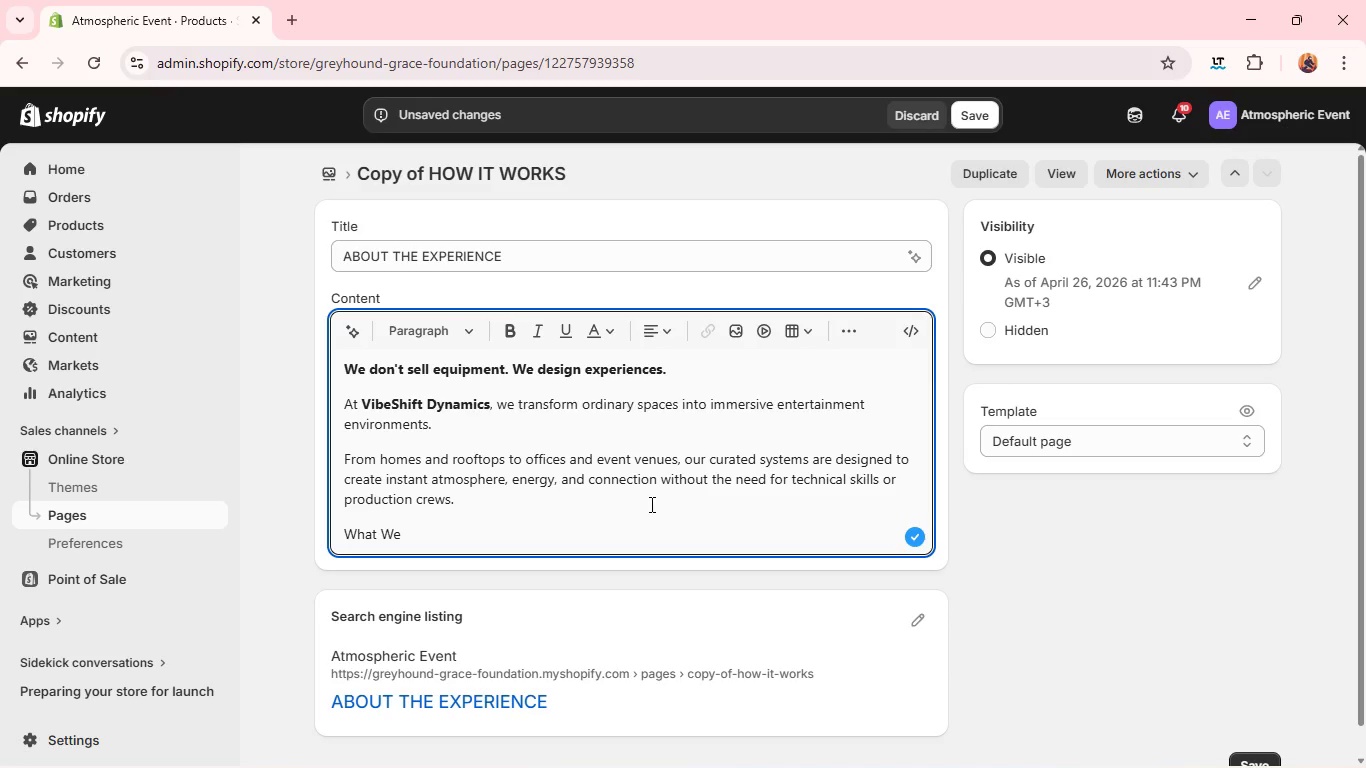 
type(Do)
 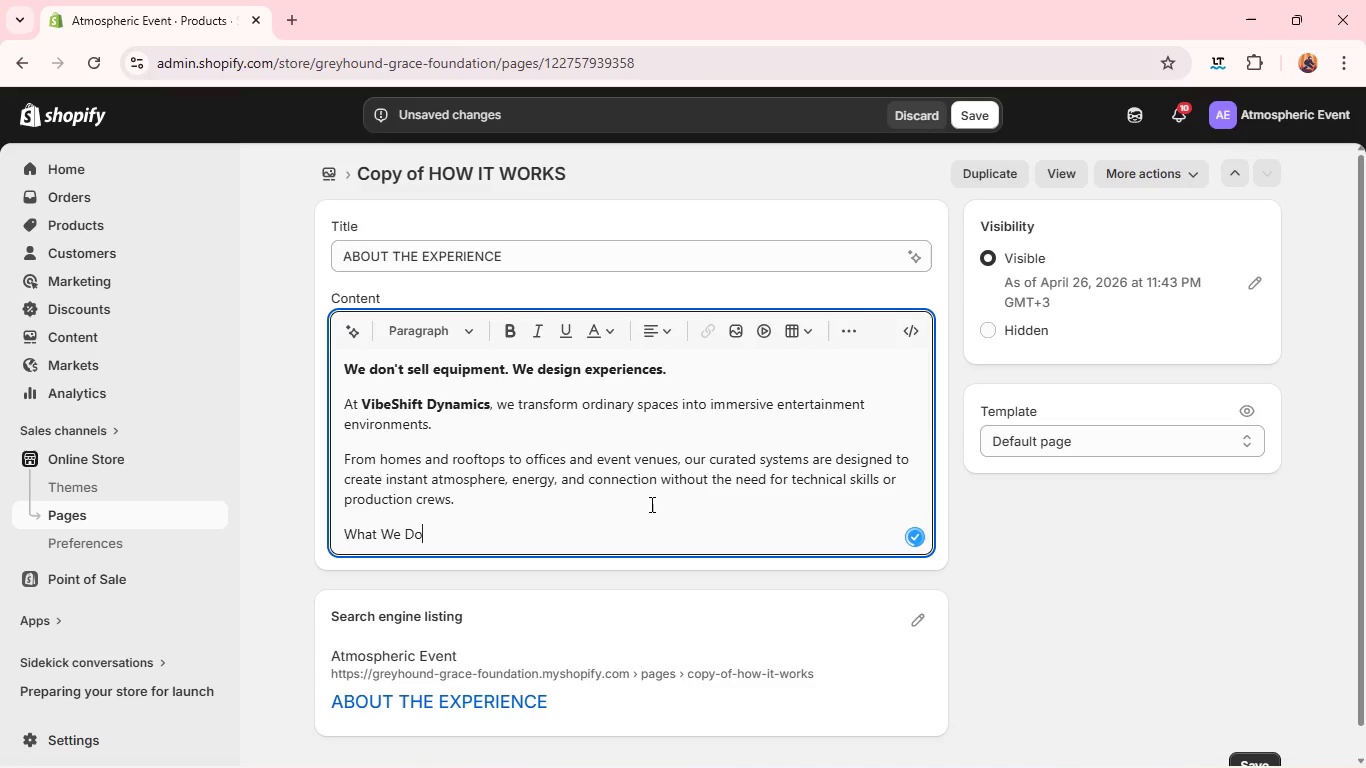 
key(Enter)
 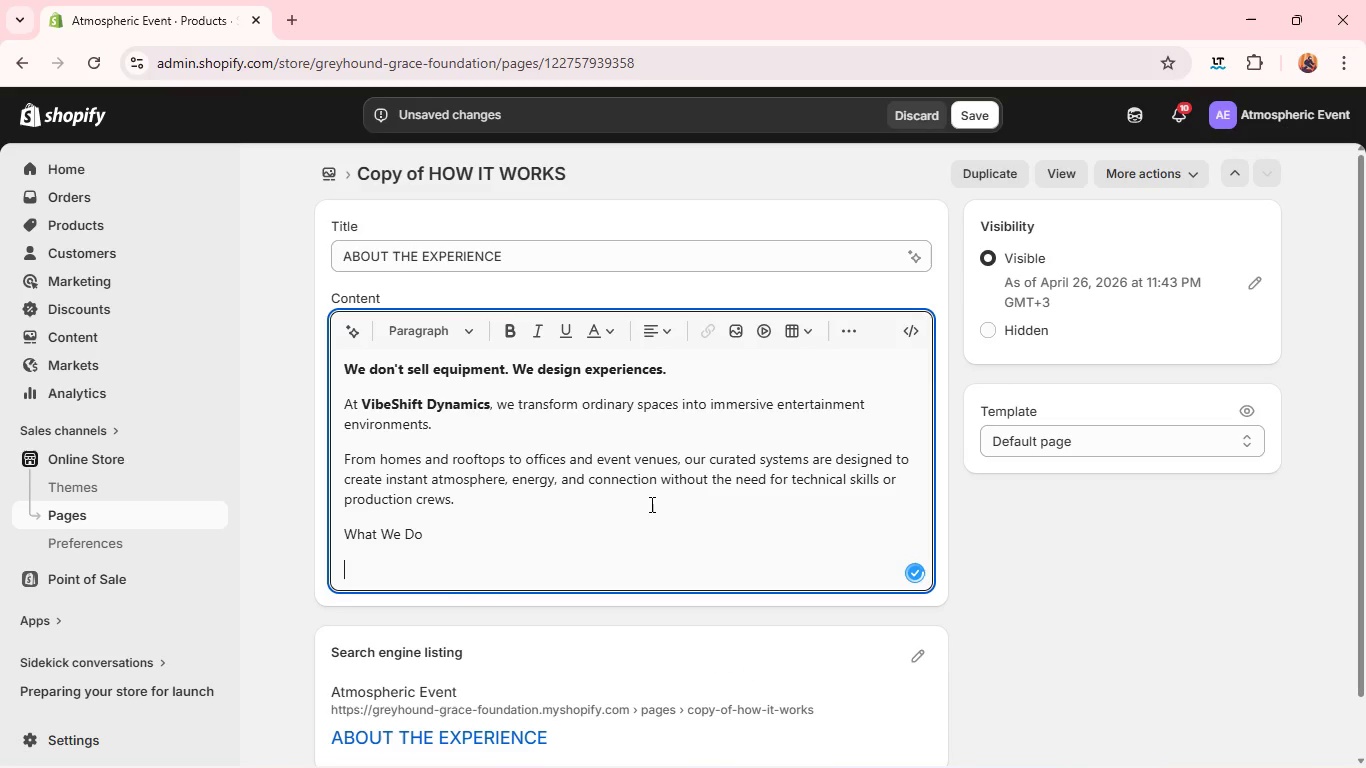 
type(We build complete, ready-to-run experienc)
 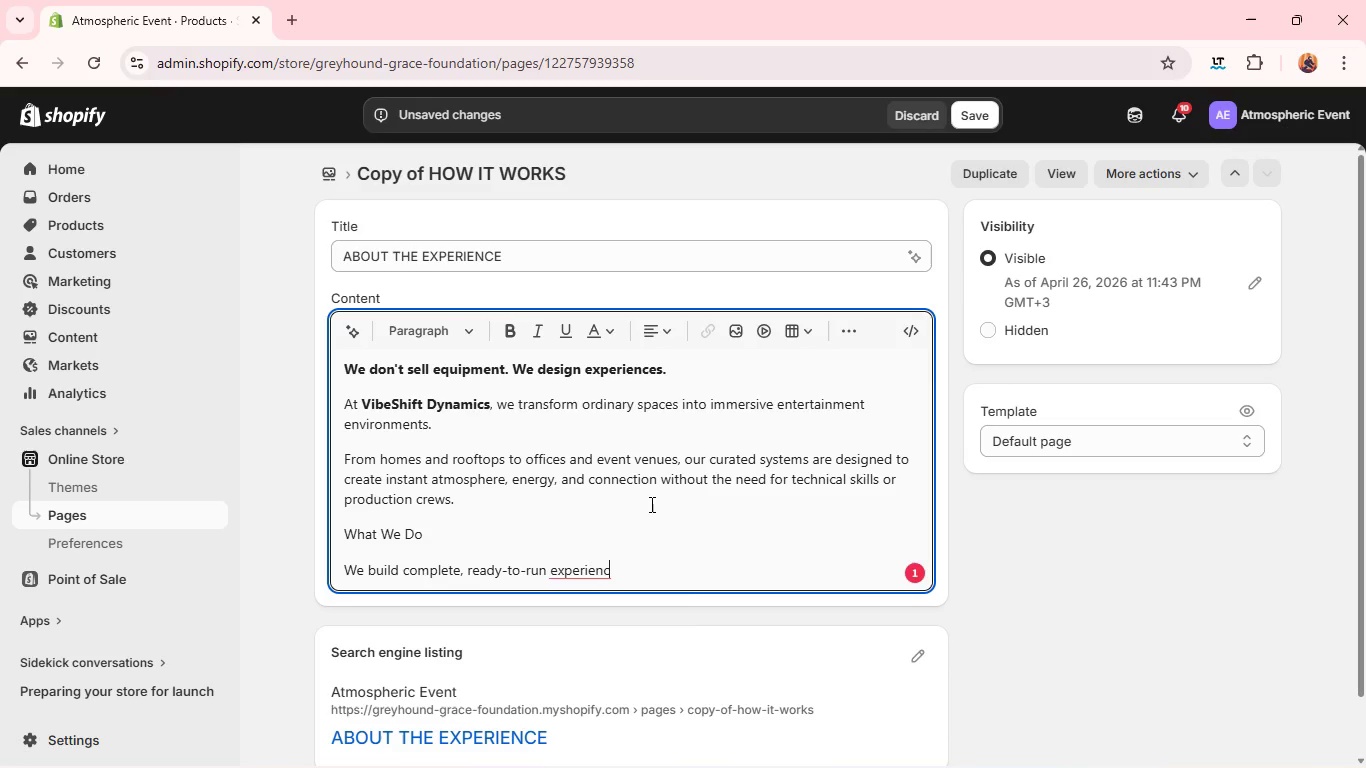 
wait(8.31)
 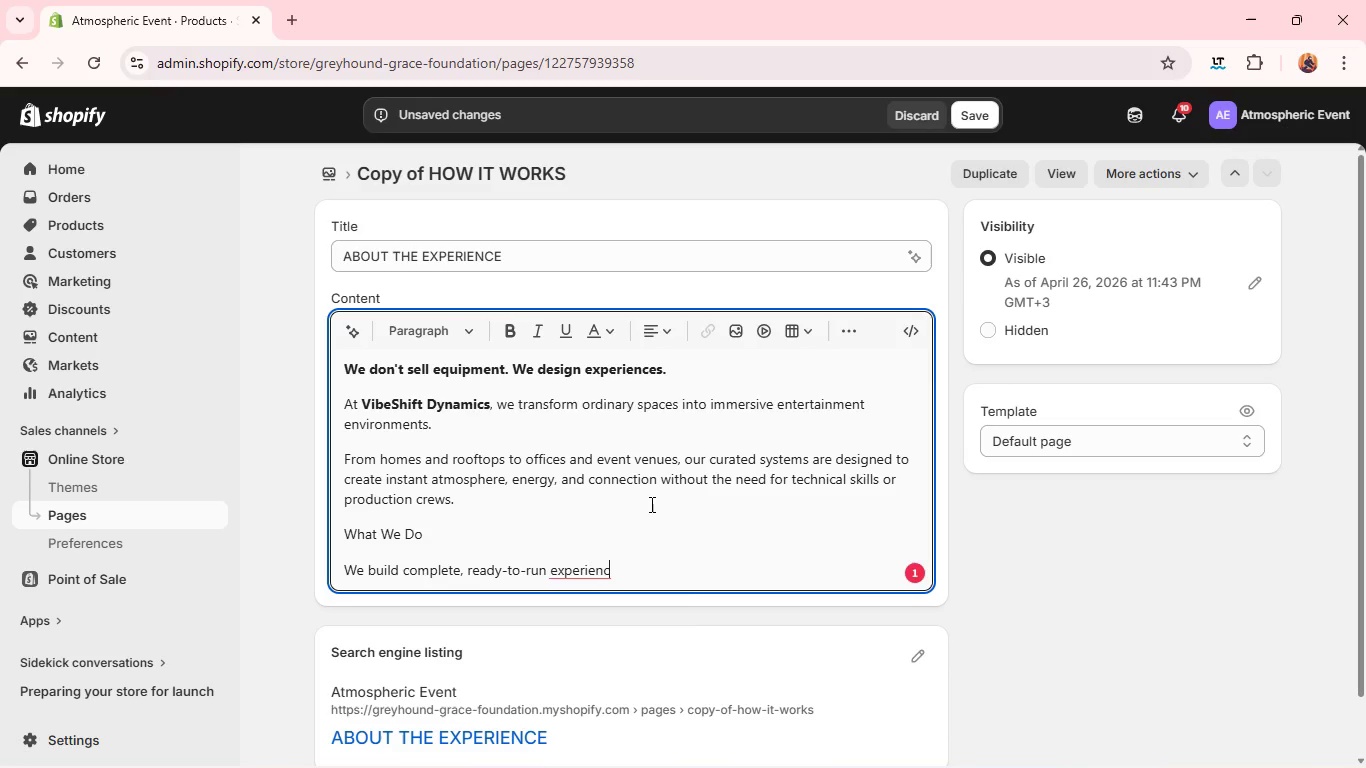 
type(e bundles that turn any gathering into somethin unforgettable:)
 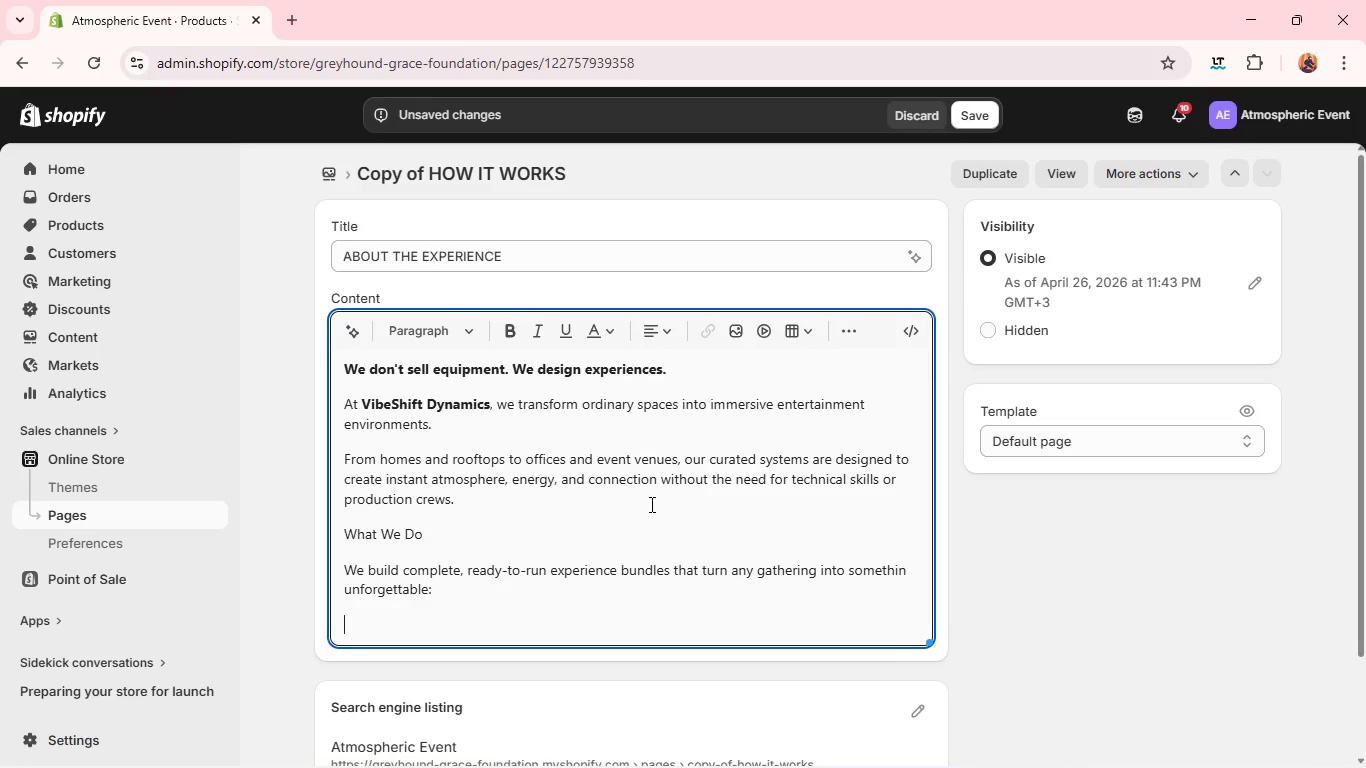 
 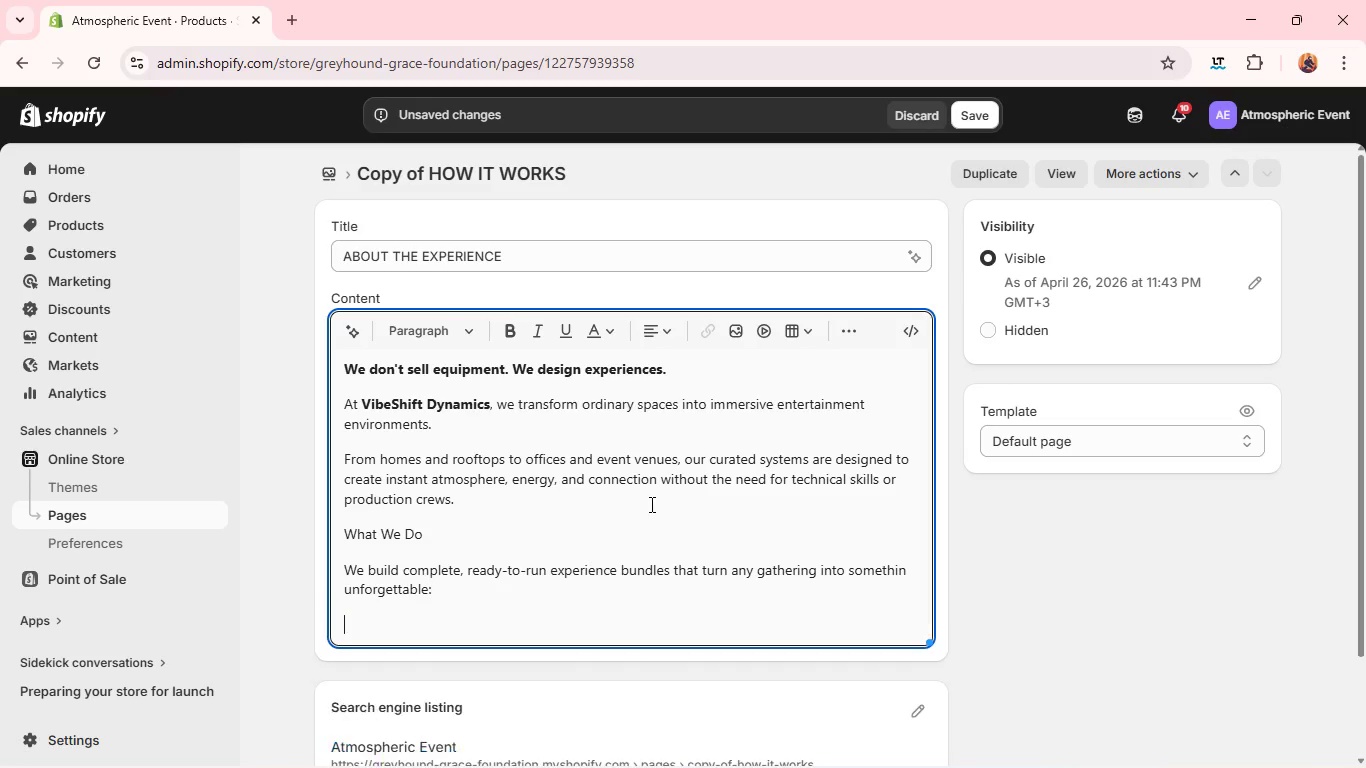 
key(Enter)
 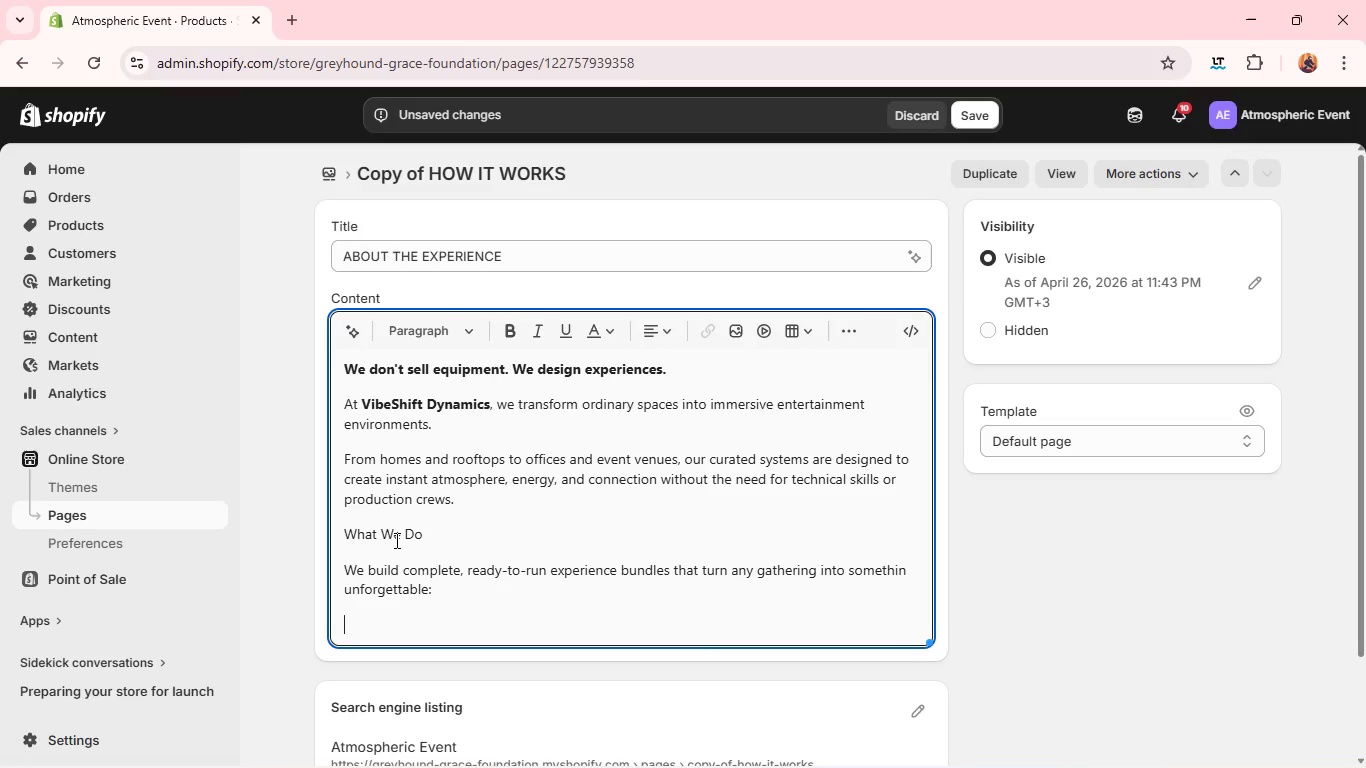 
double_click([395, 540])
 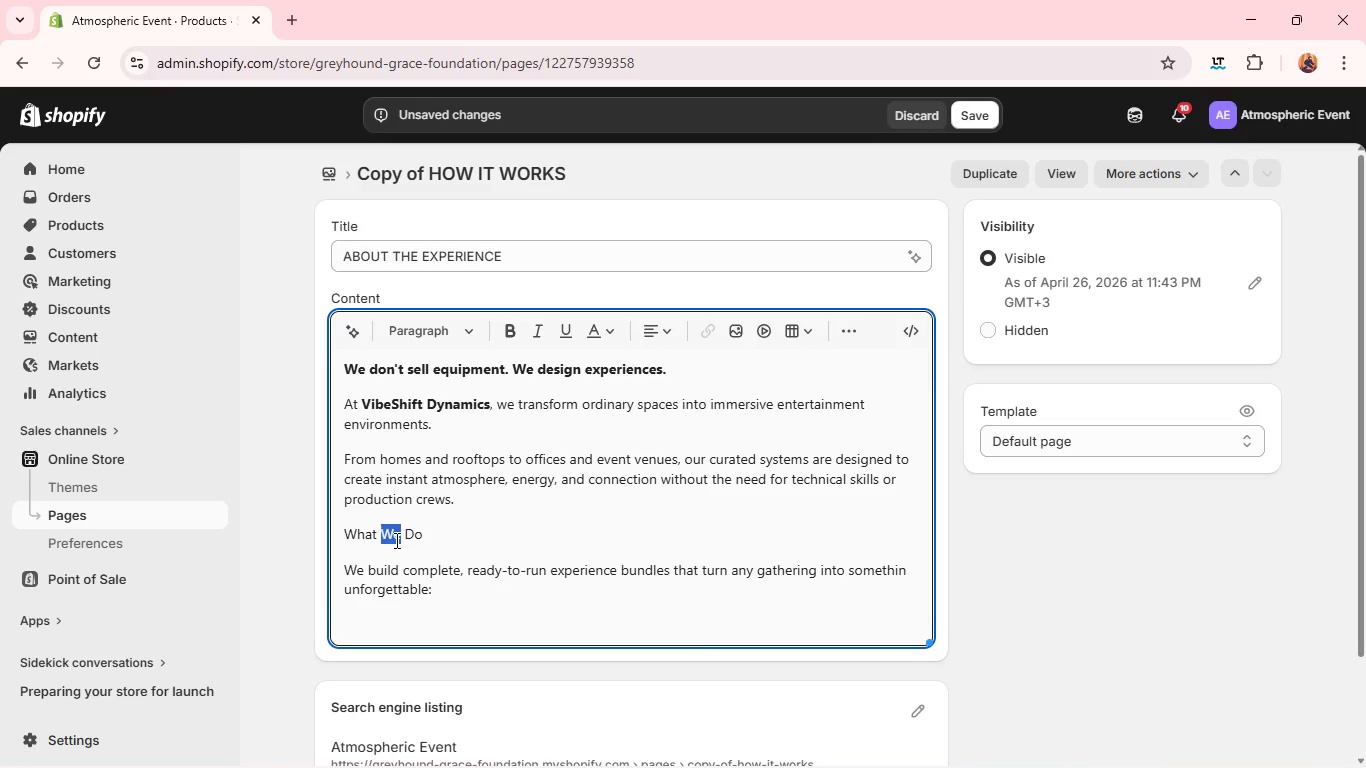 
triple_click([395, 540])
 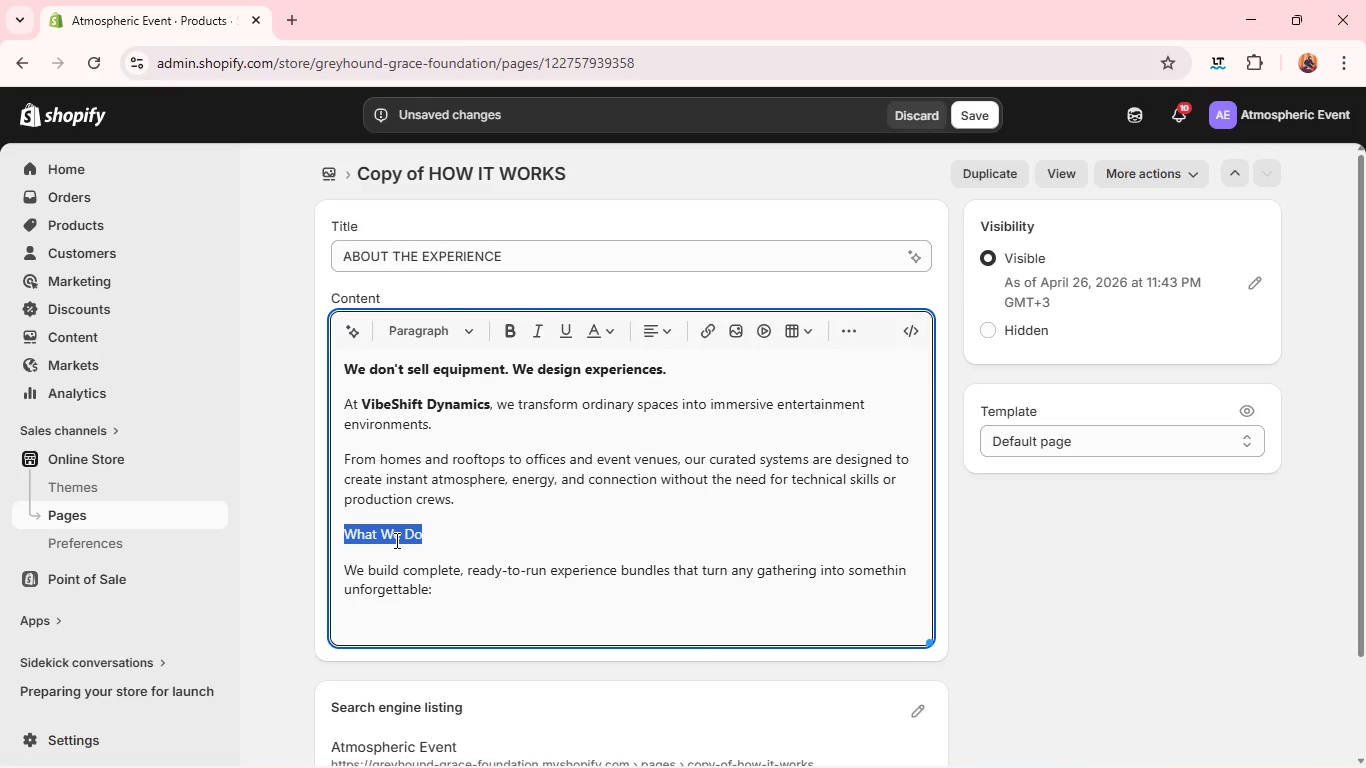 
key(Control+V)
 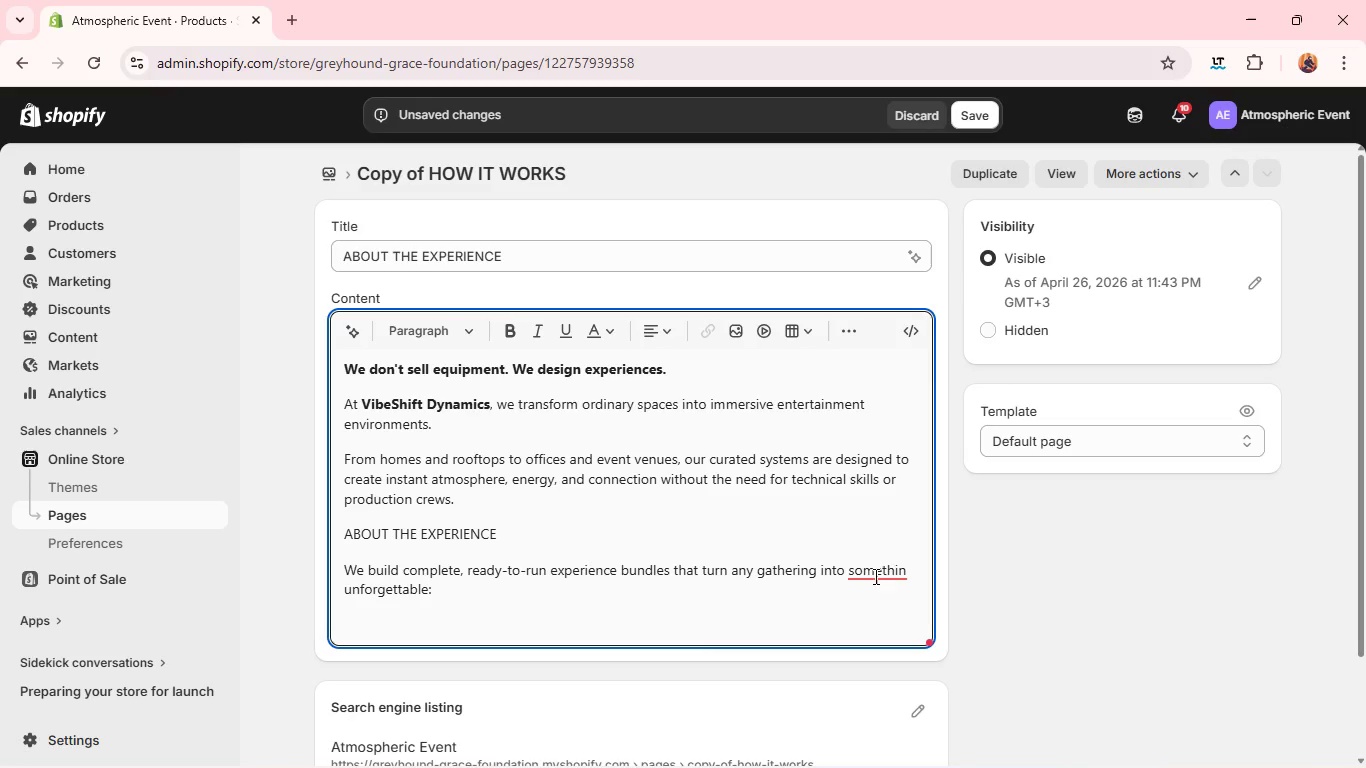 
left_click([880, 573])
 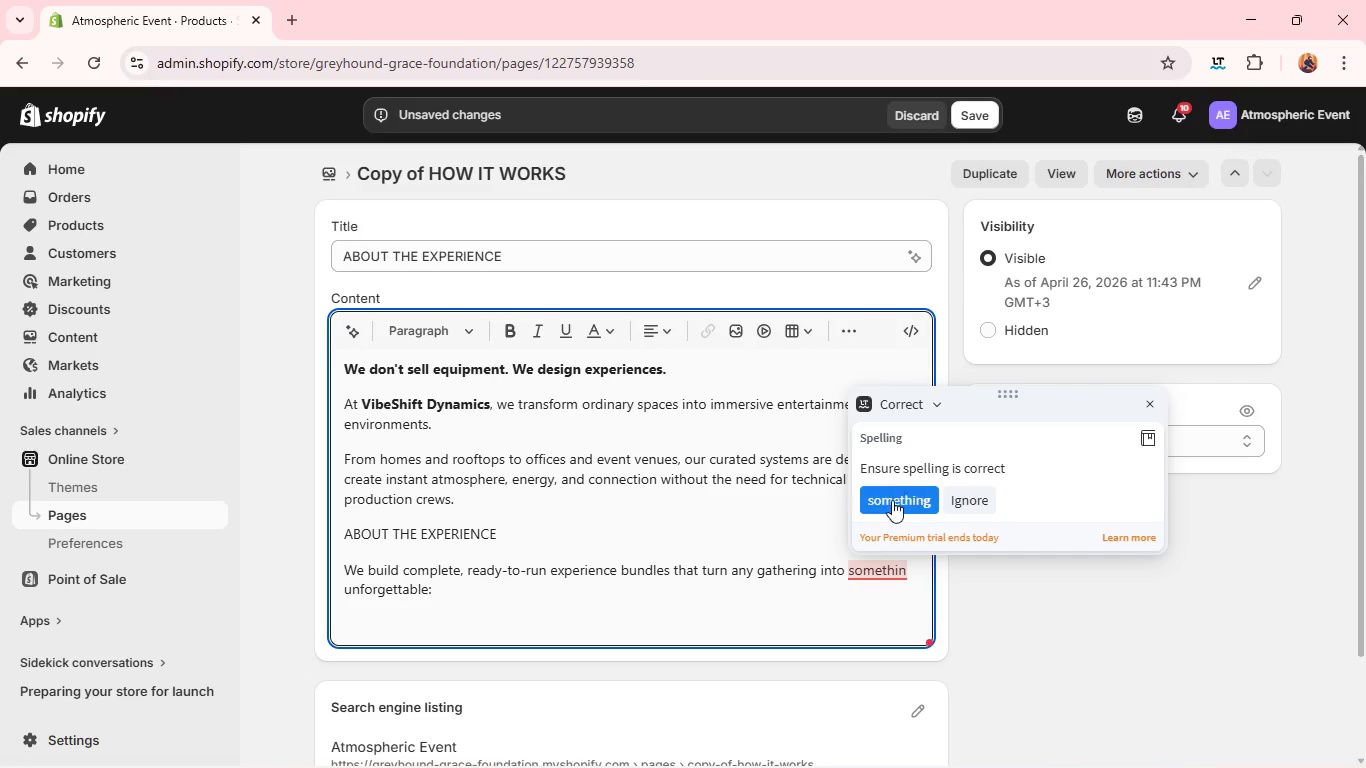 
left_click([892, 499])
 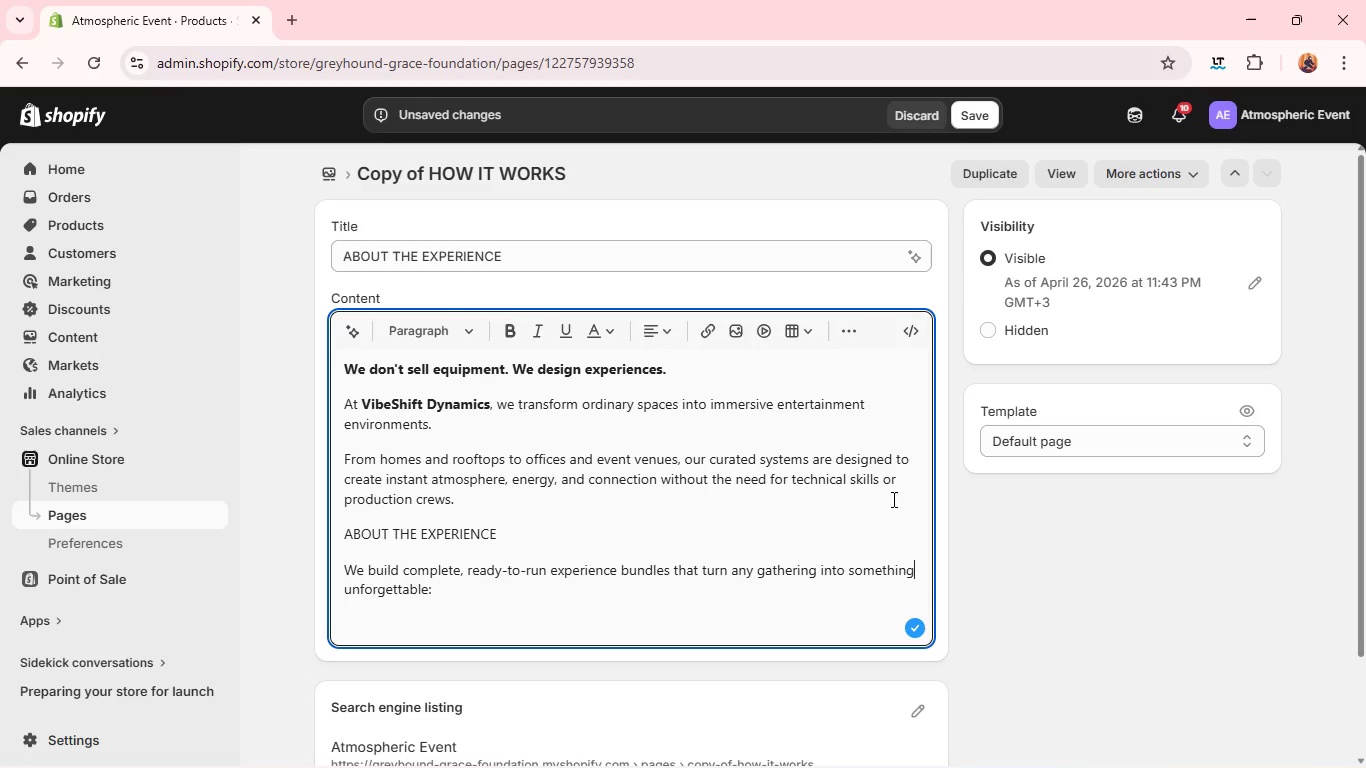 
wait(12.09)
 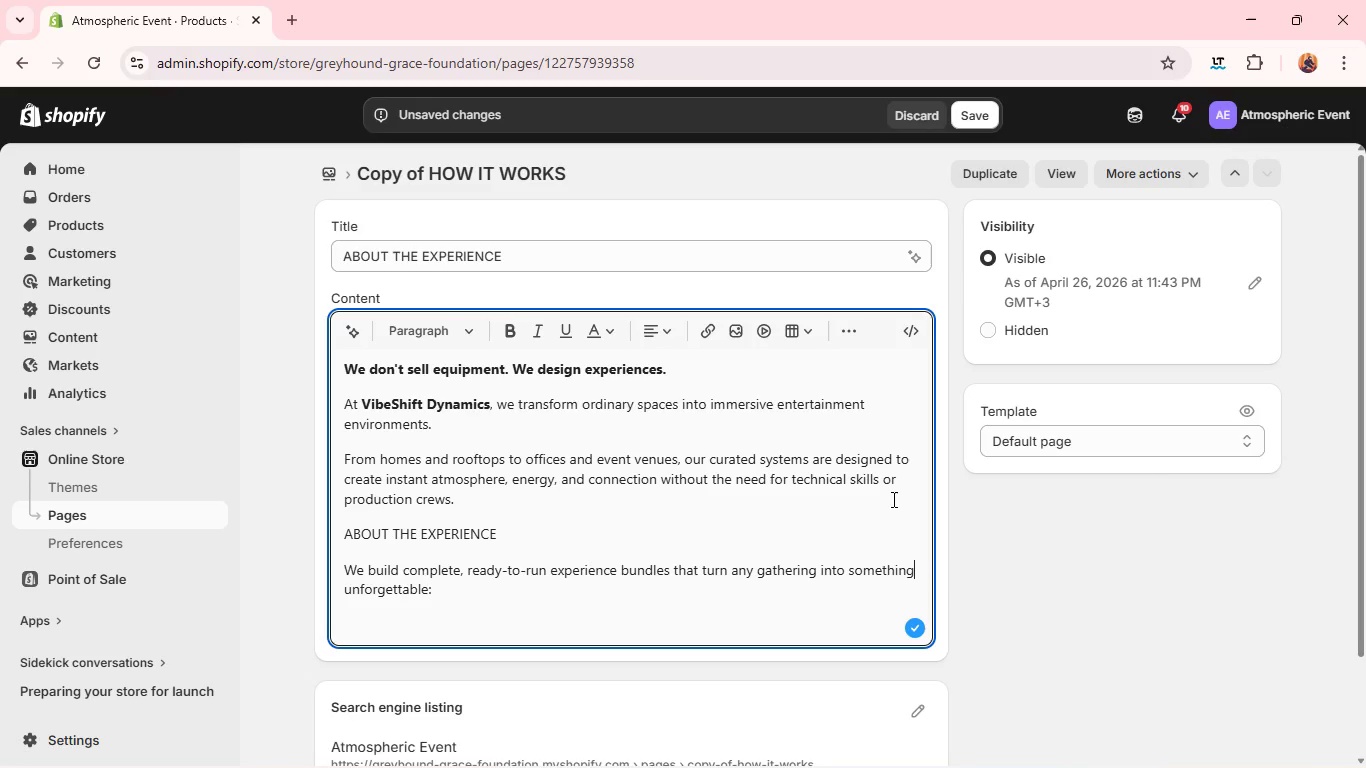 
left_click([849, 336])
 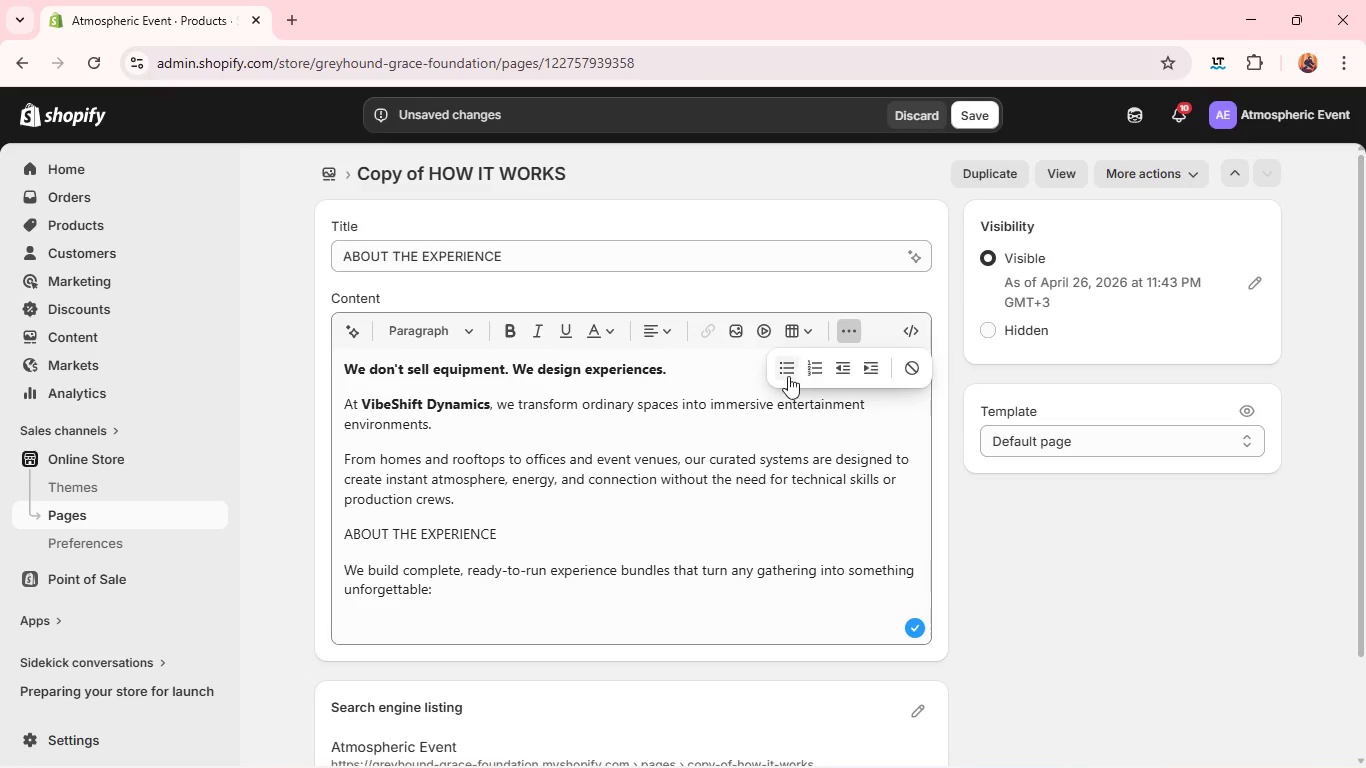 
left_click([788, 368])
 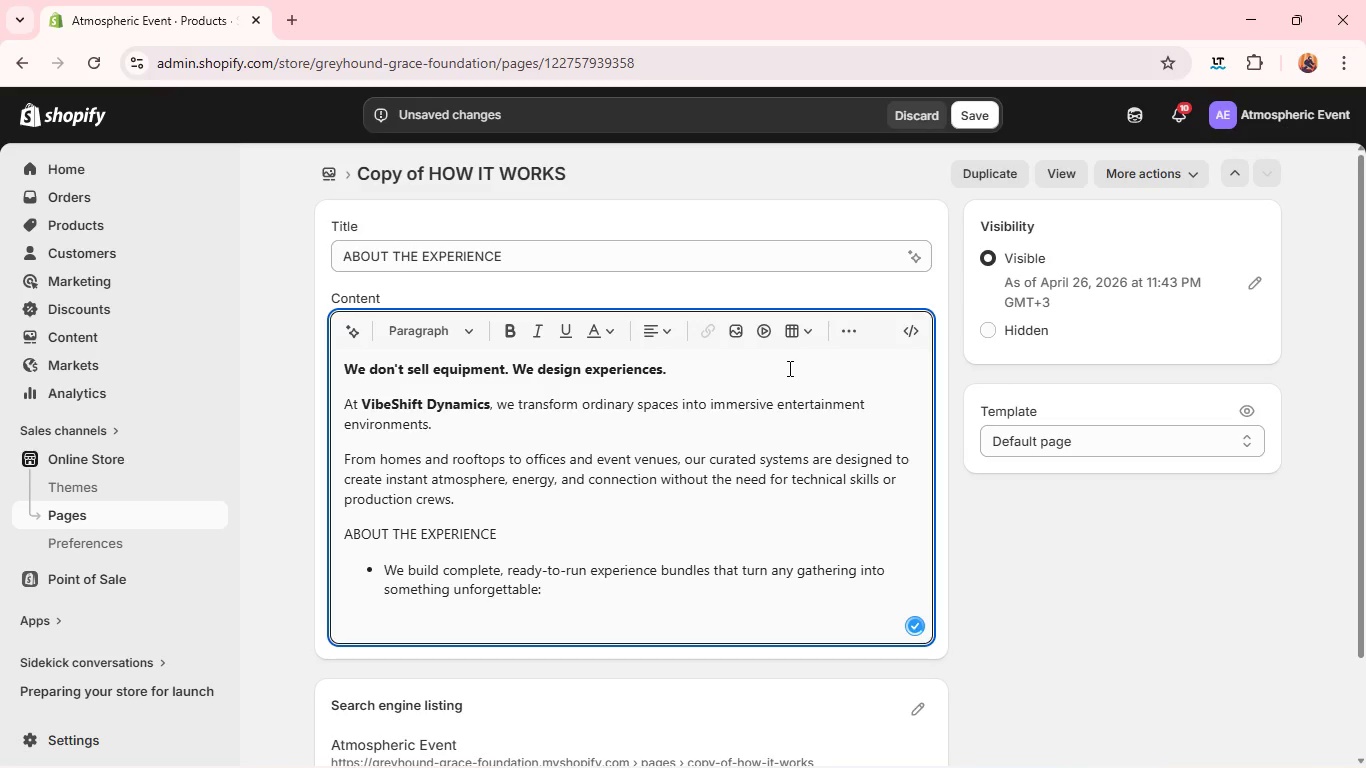 
key(Control+Z)
 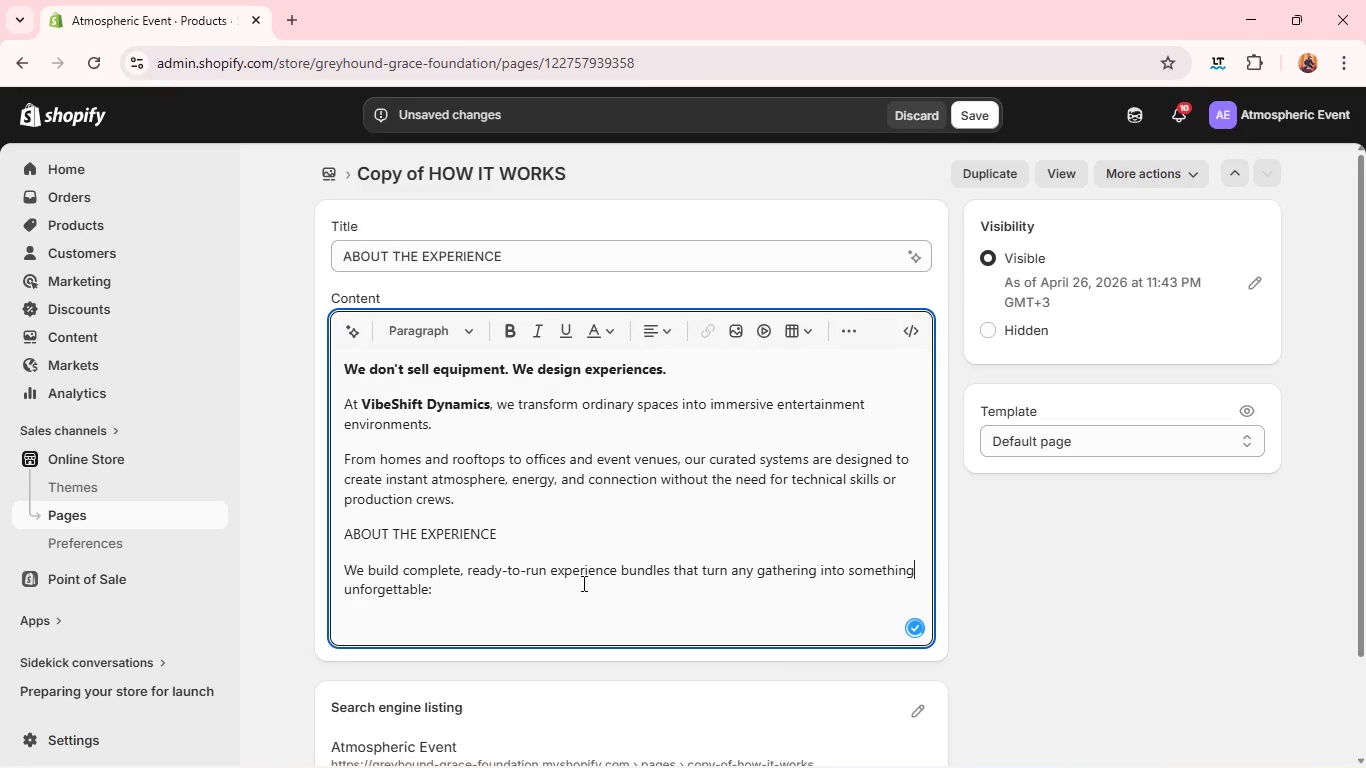 
left_click([582, 583])
 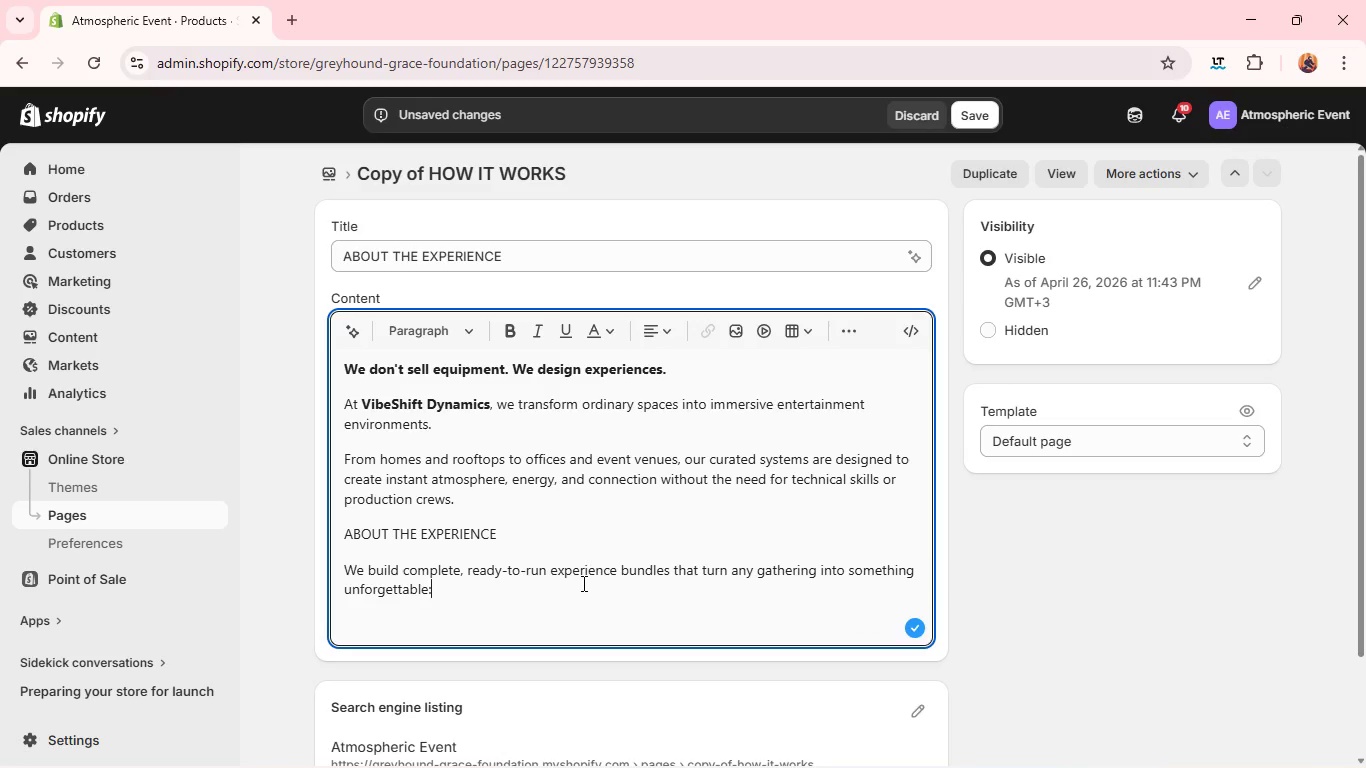 
key(Enter)
 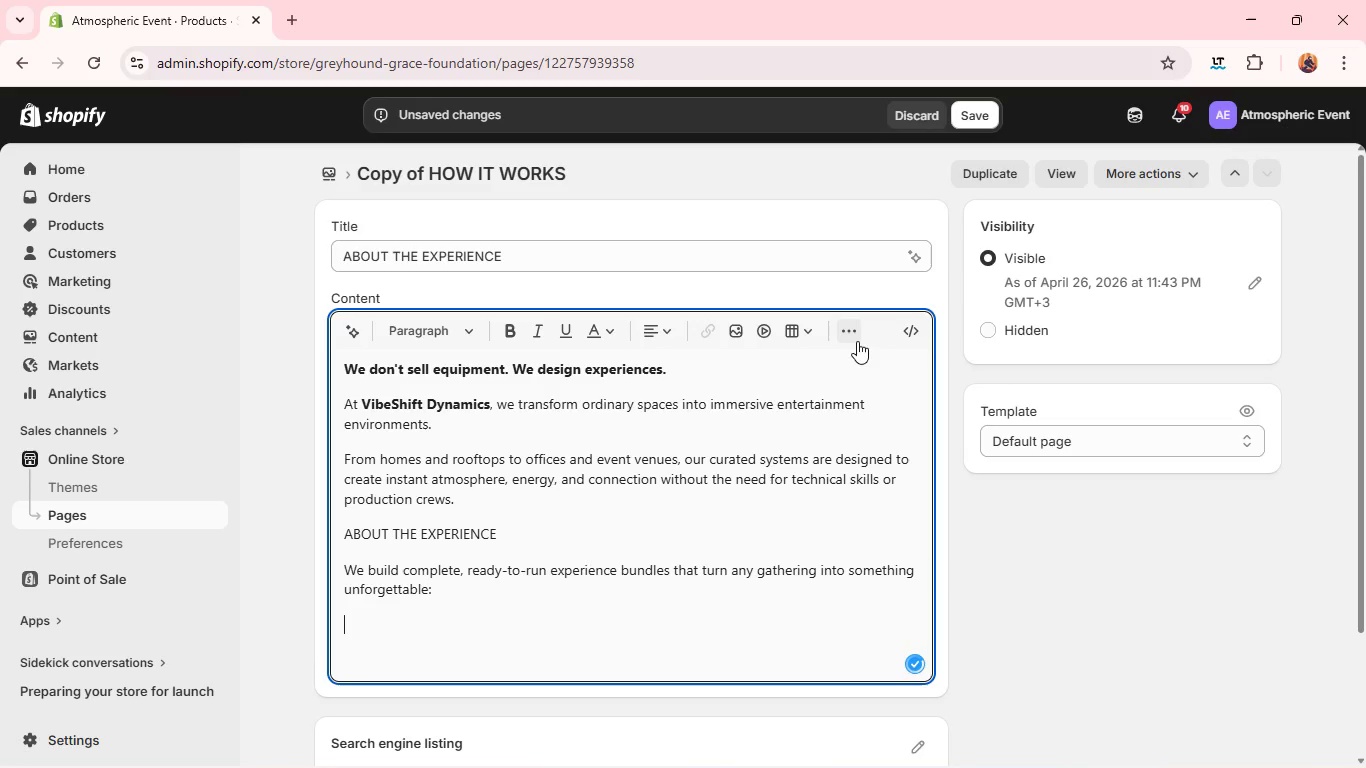 
left_click([853, 336])
 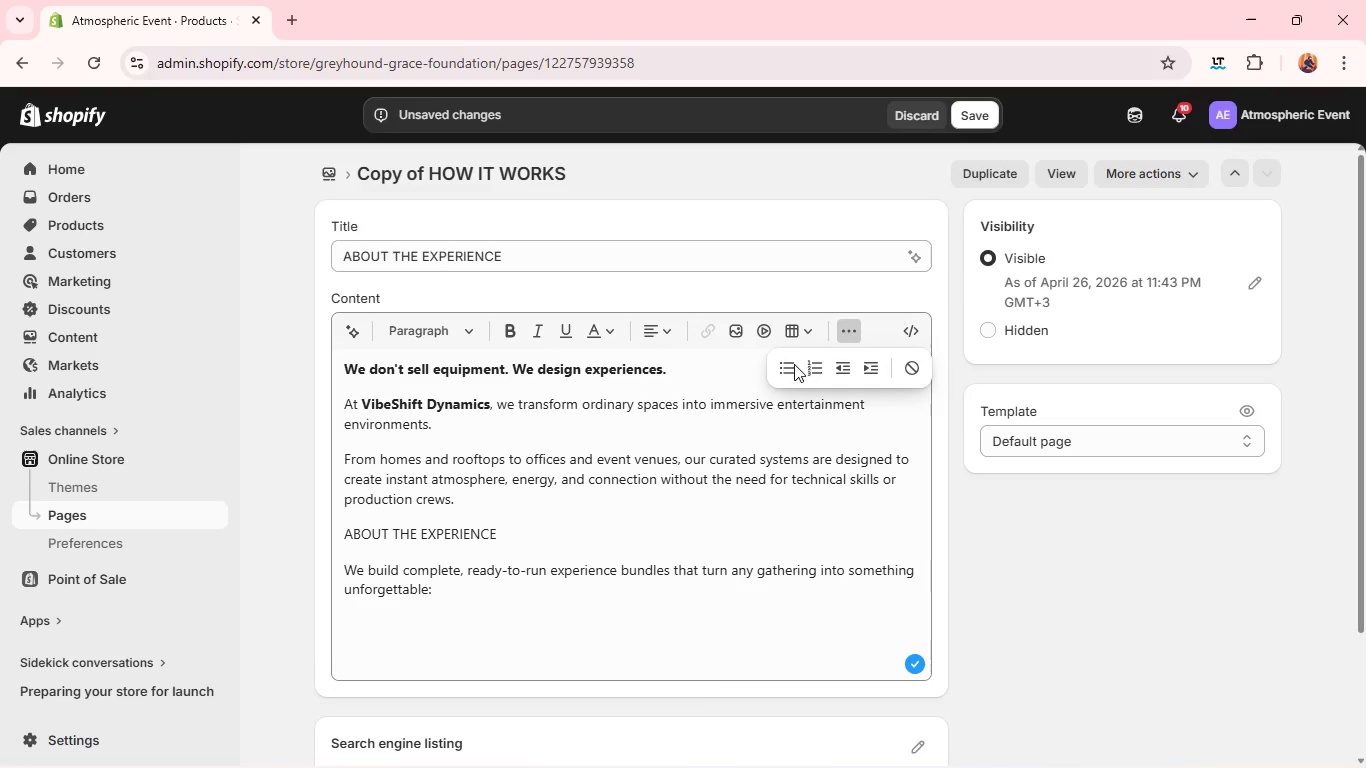 
left_click([782, 374])
 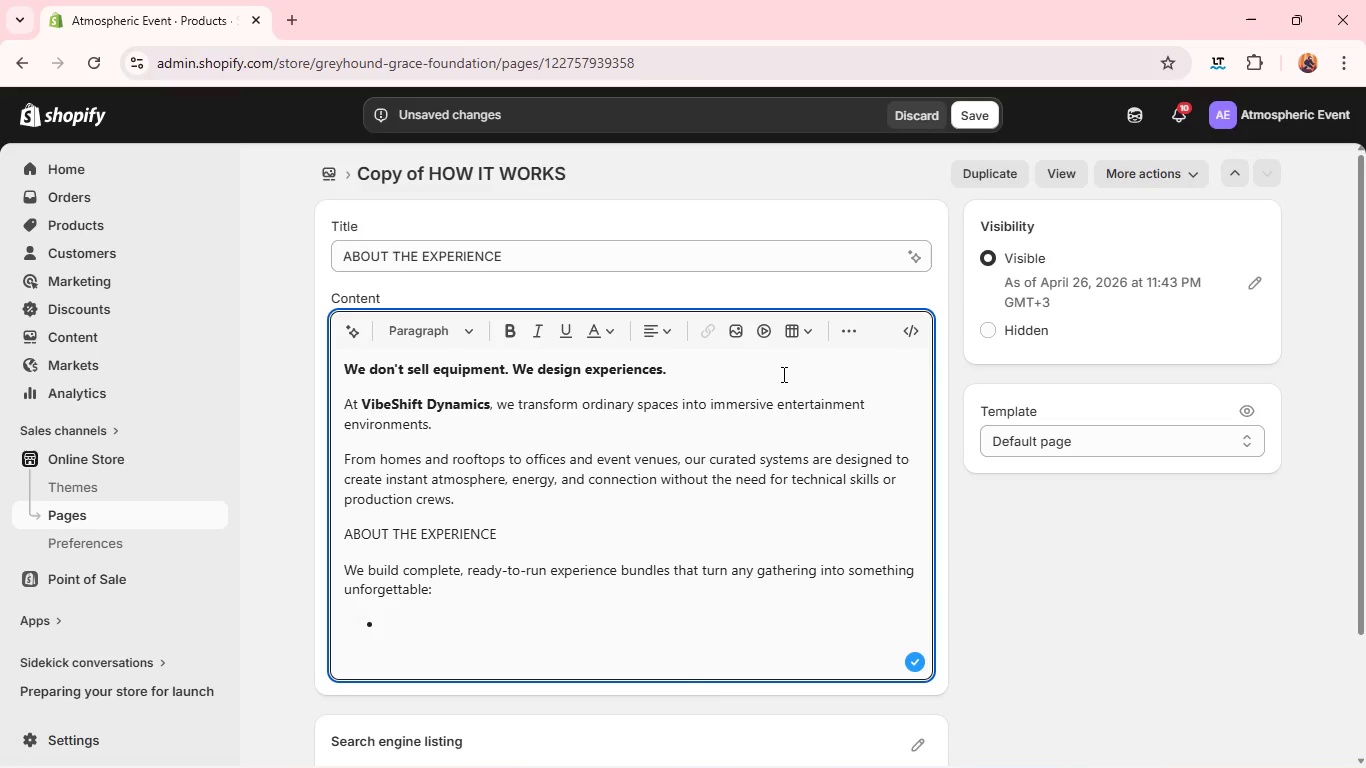 
wait(5.59)
 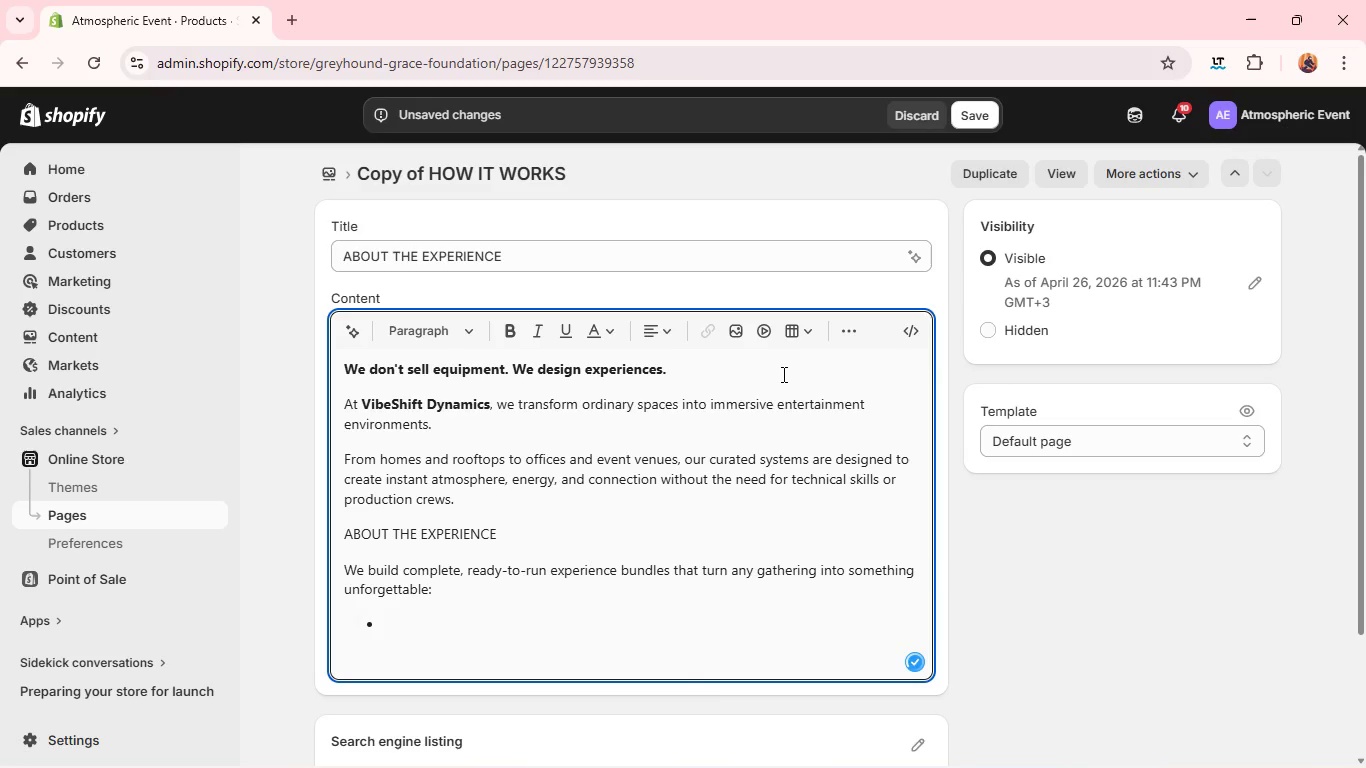 
key(Shift+ShiftLeft)
 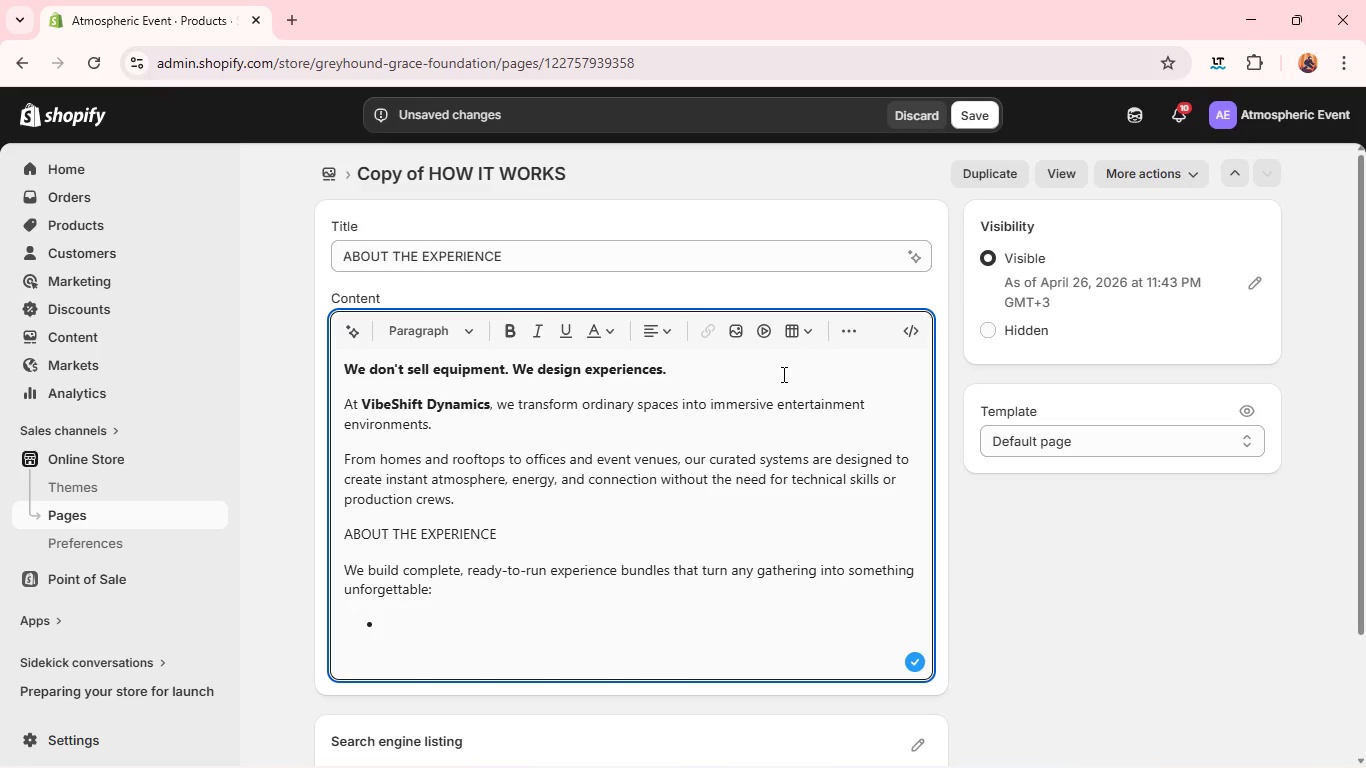 
wait(6.72)
 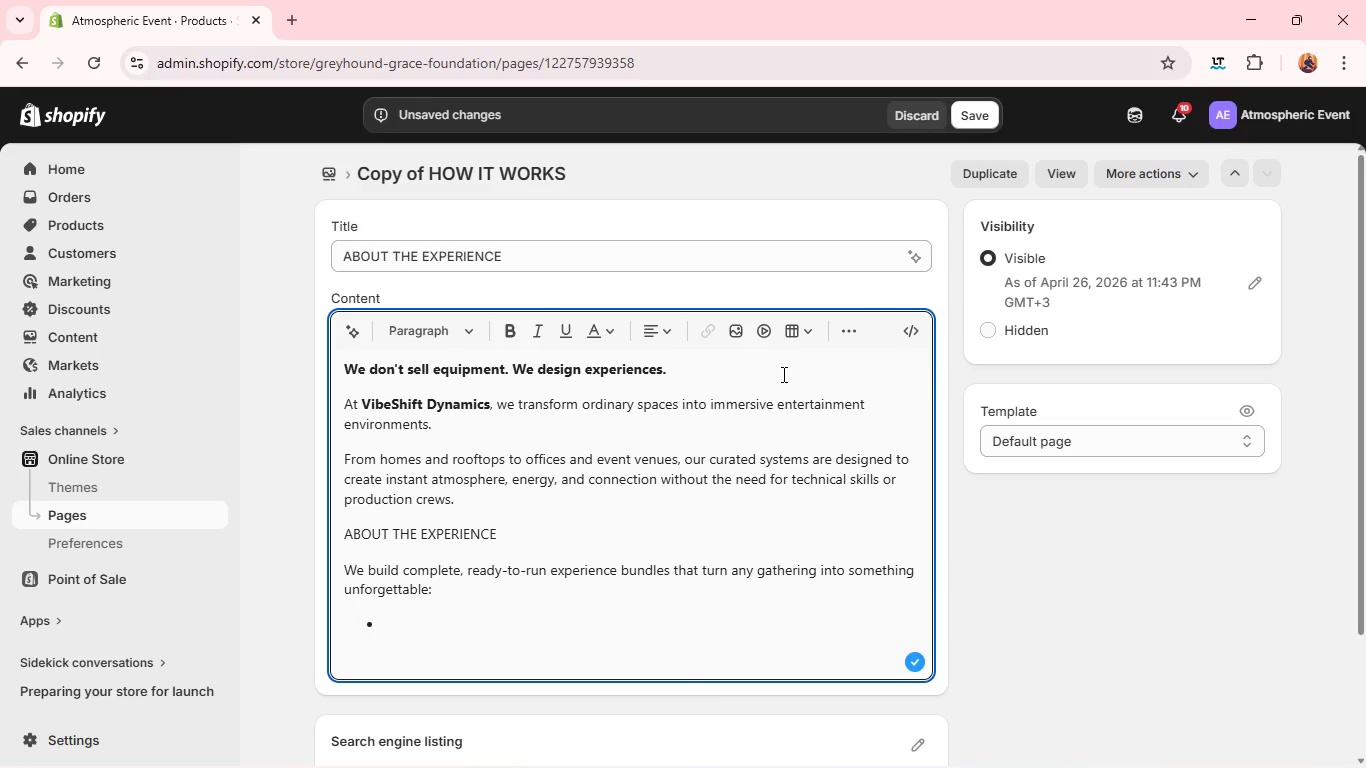 
type(Karaoke Battle Experiences)
 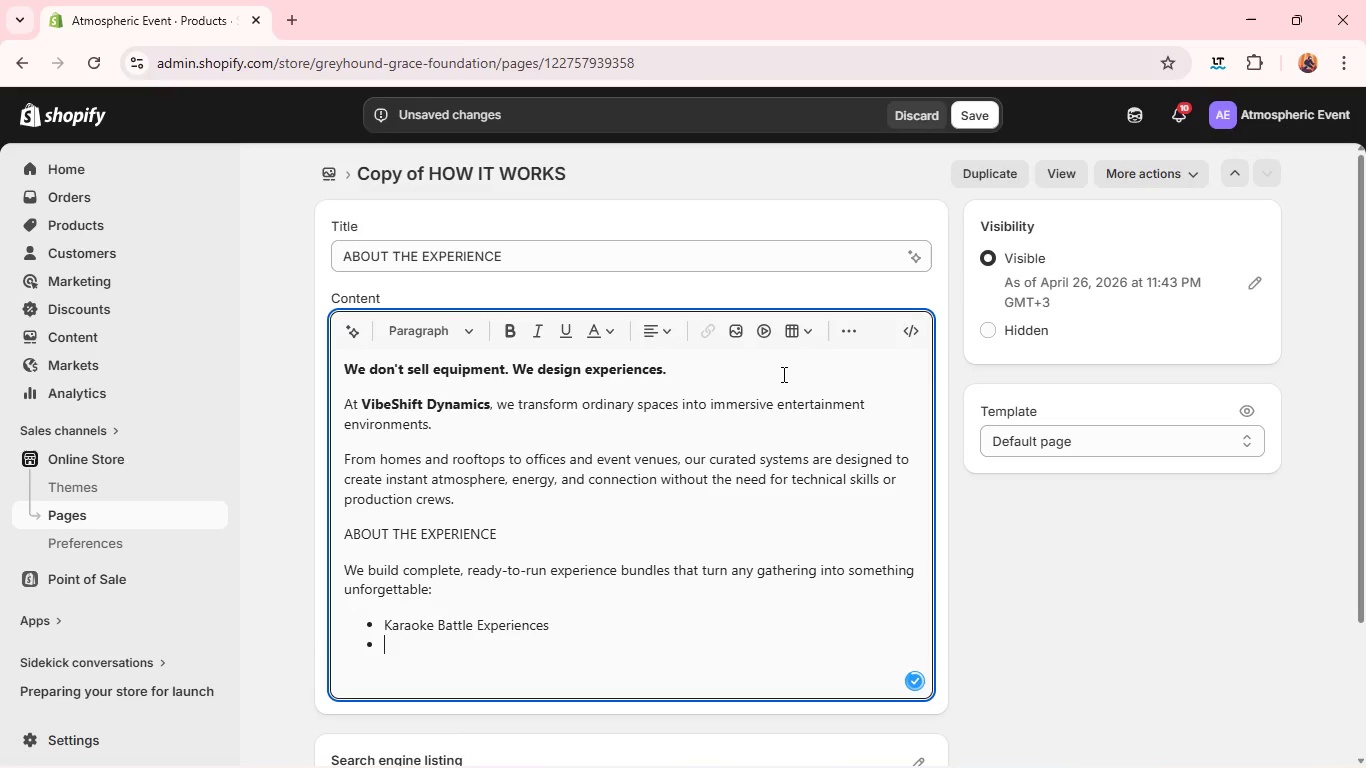 
 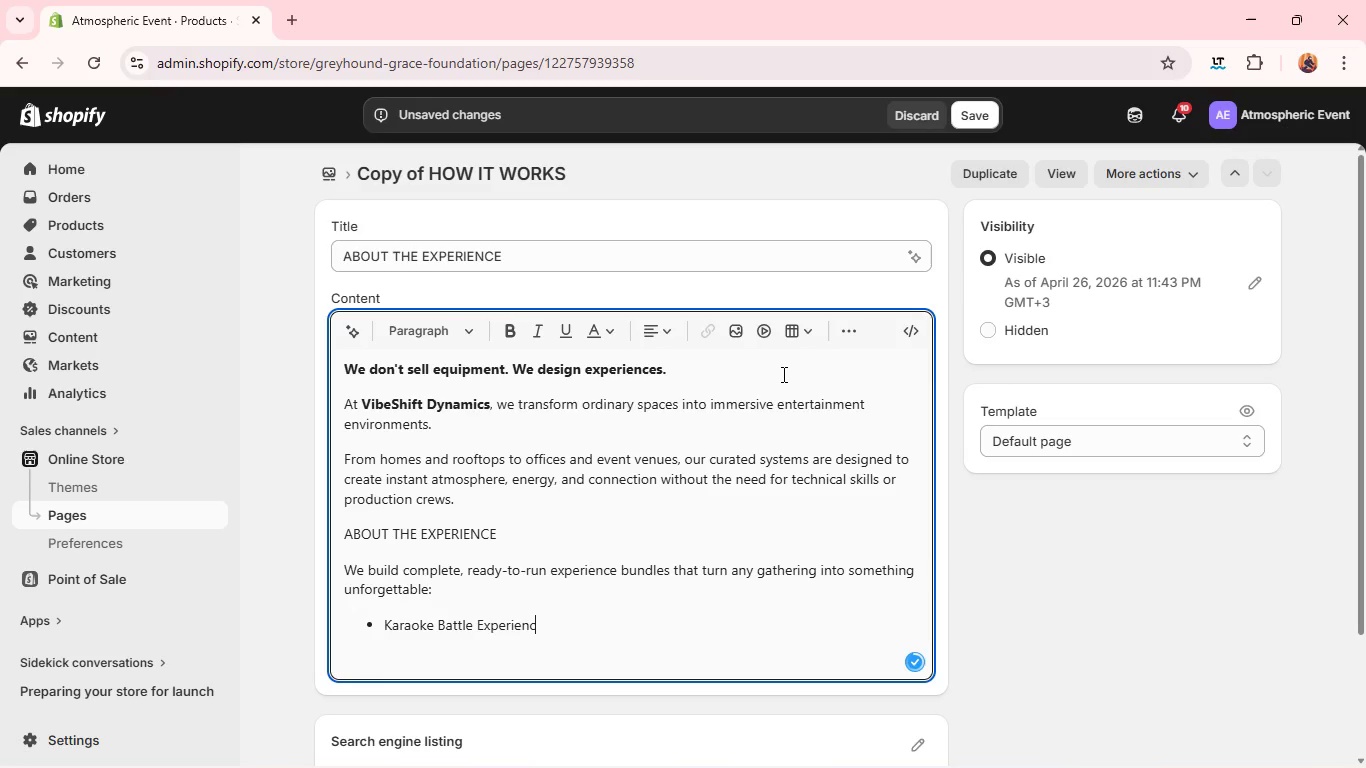 
key(Enter)
 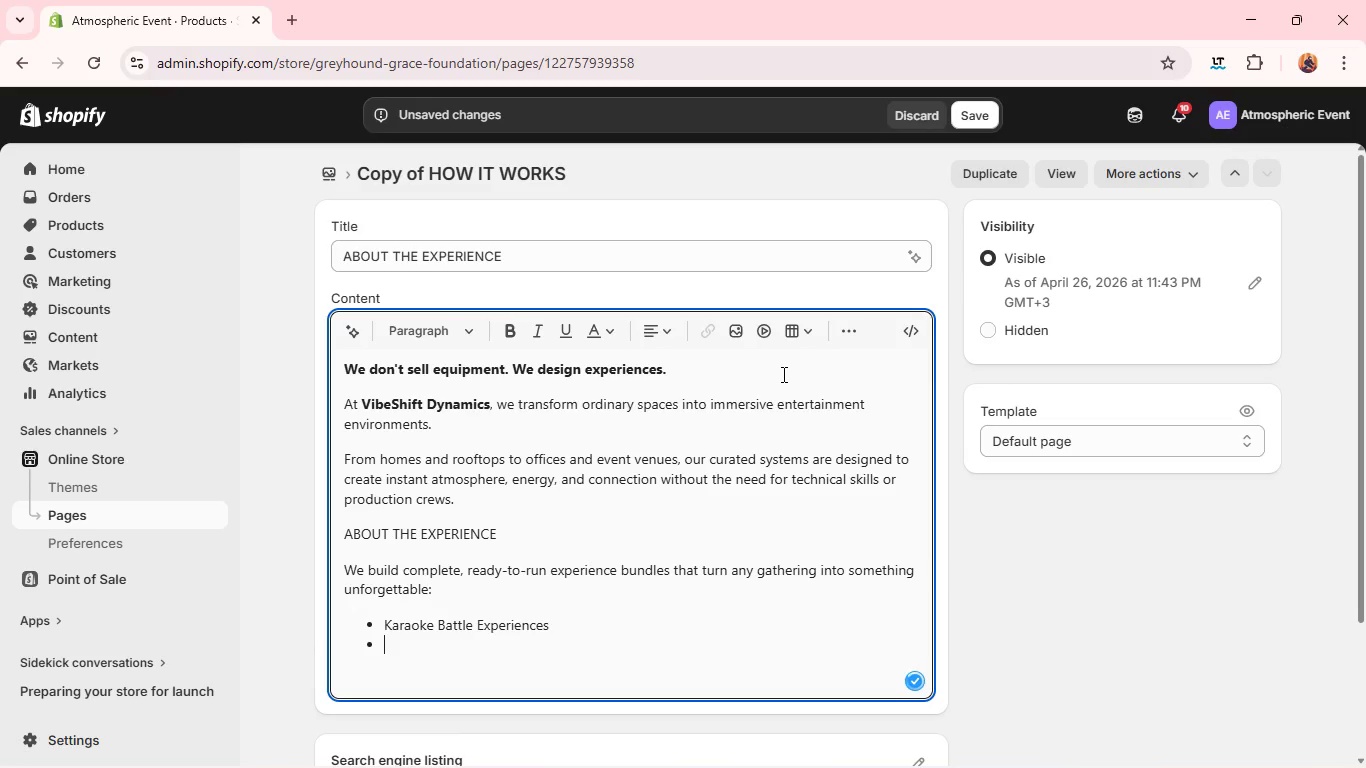 
type(Silent Disco Events)
 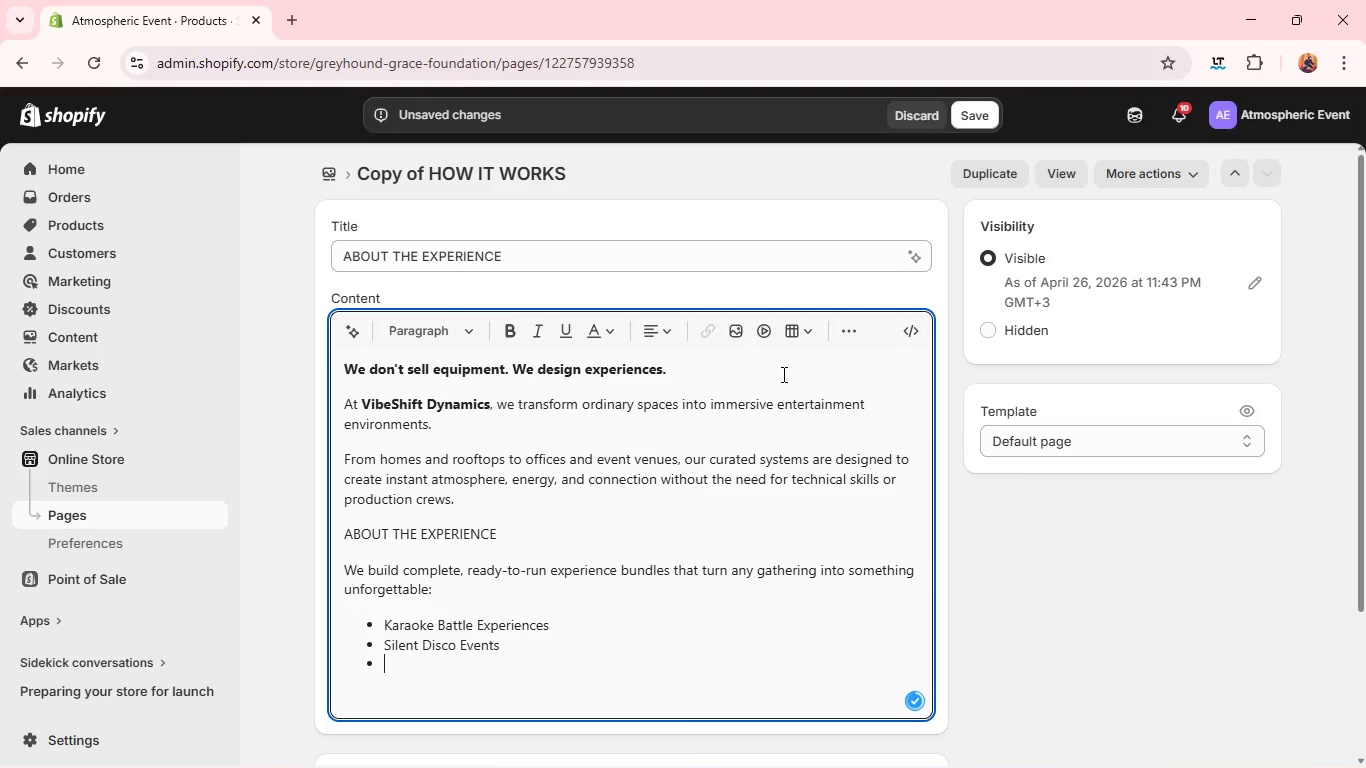 
 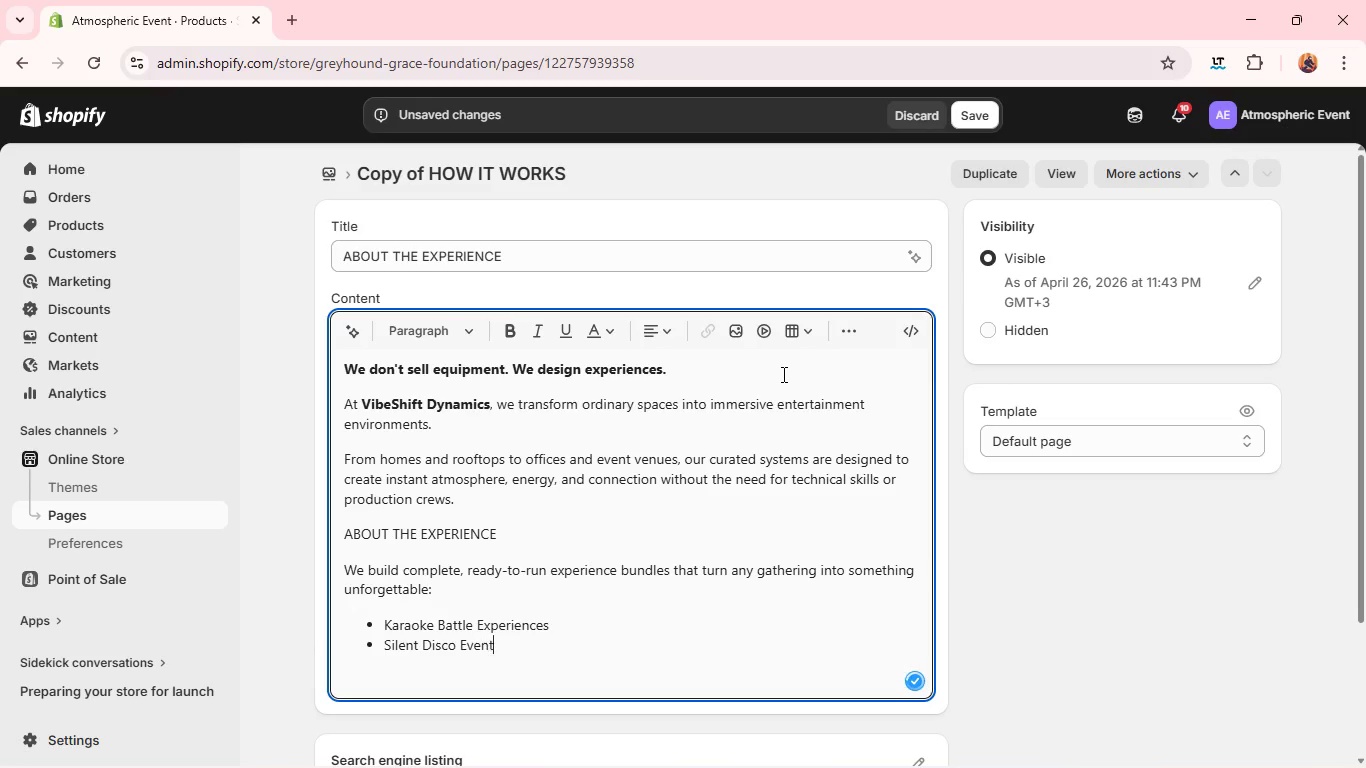 
key(Enter)
 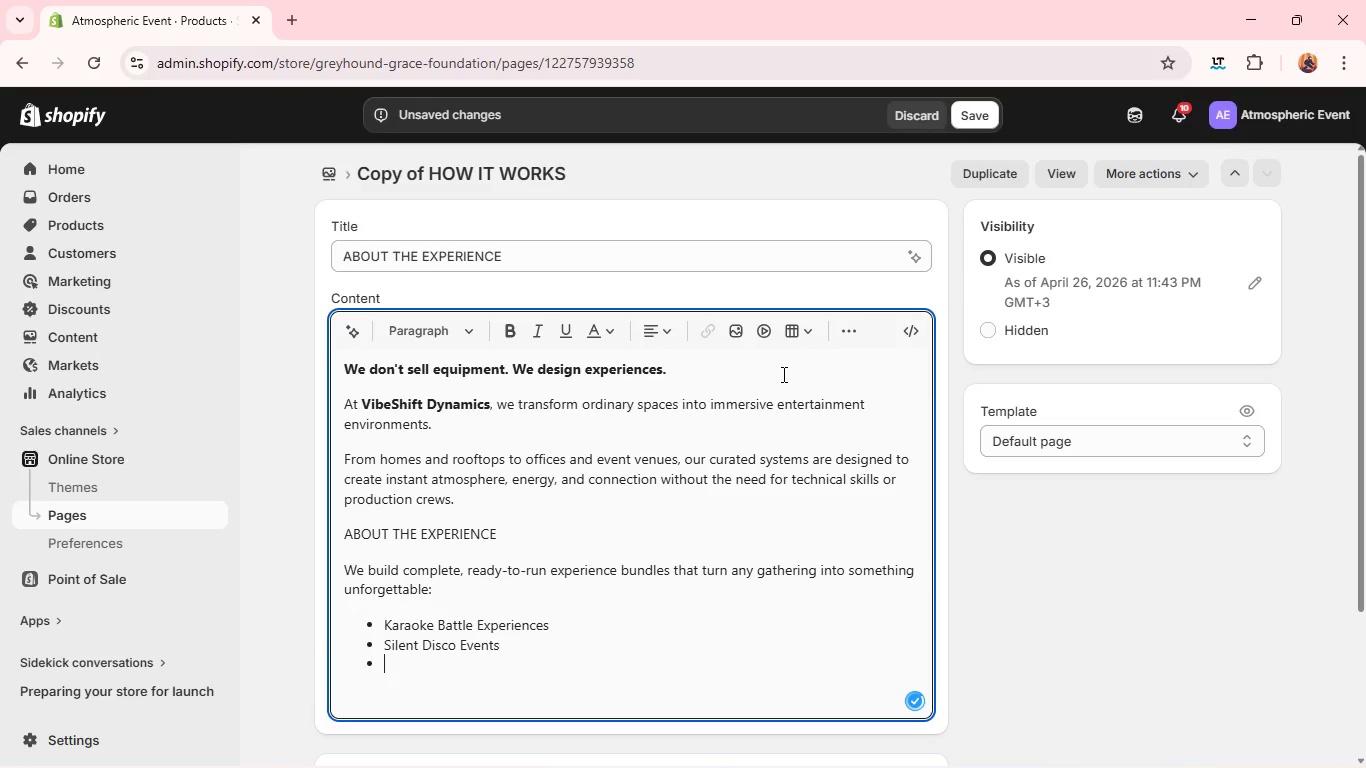 
type(Projection Mapping Shows)
 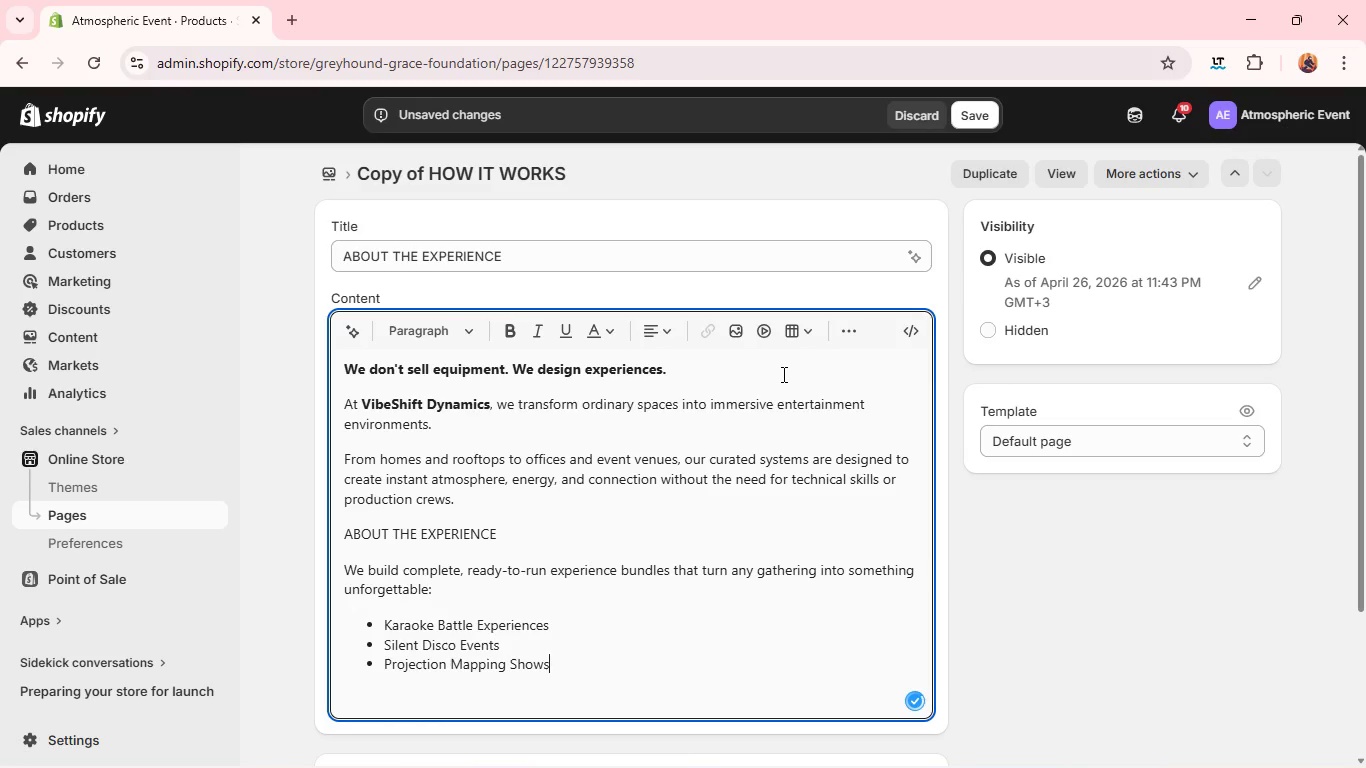 
key(Enter)
 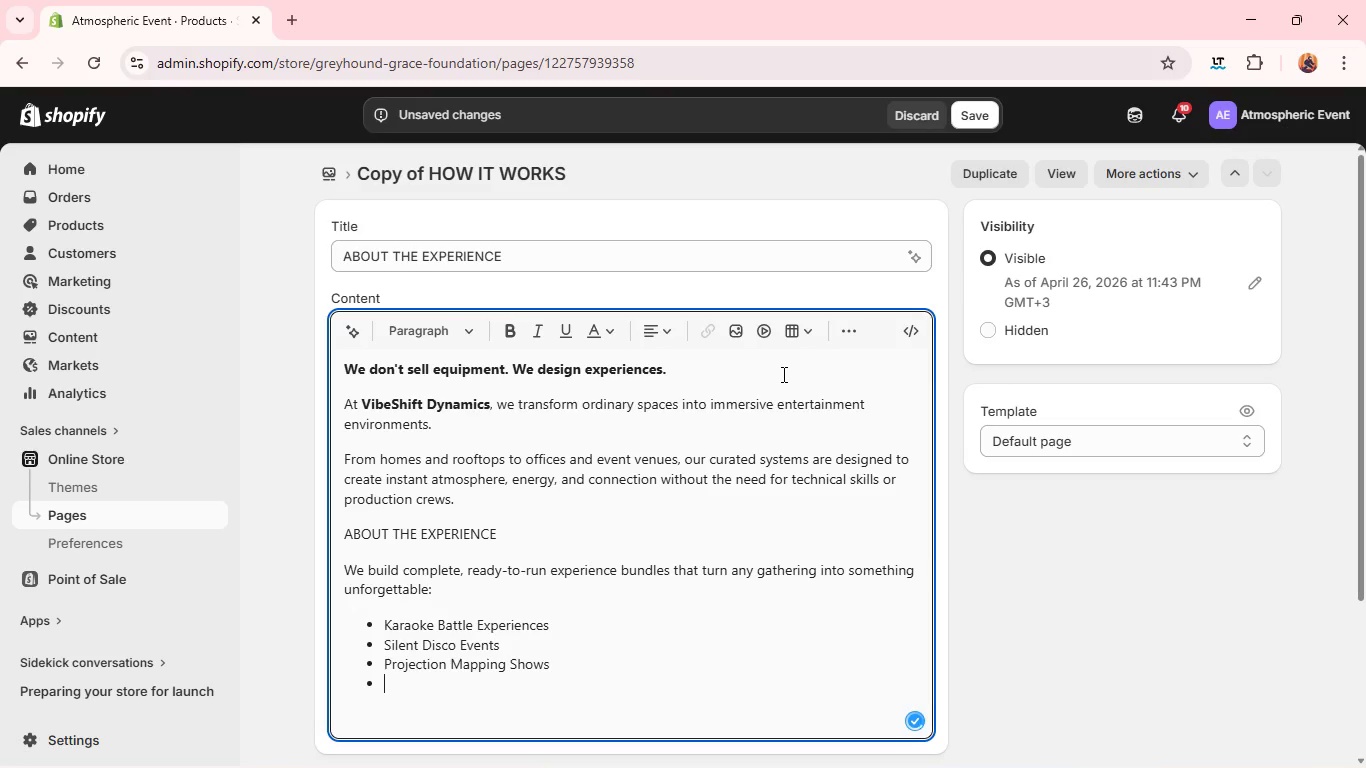 
type(Private DJ_)
key(Backspace)
type(-Style s)
key(Backspace)
type(Setups)
 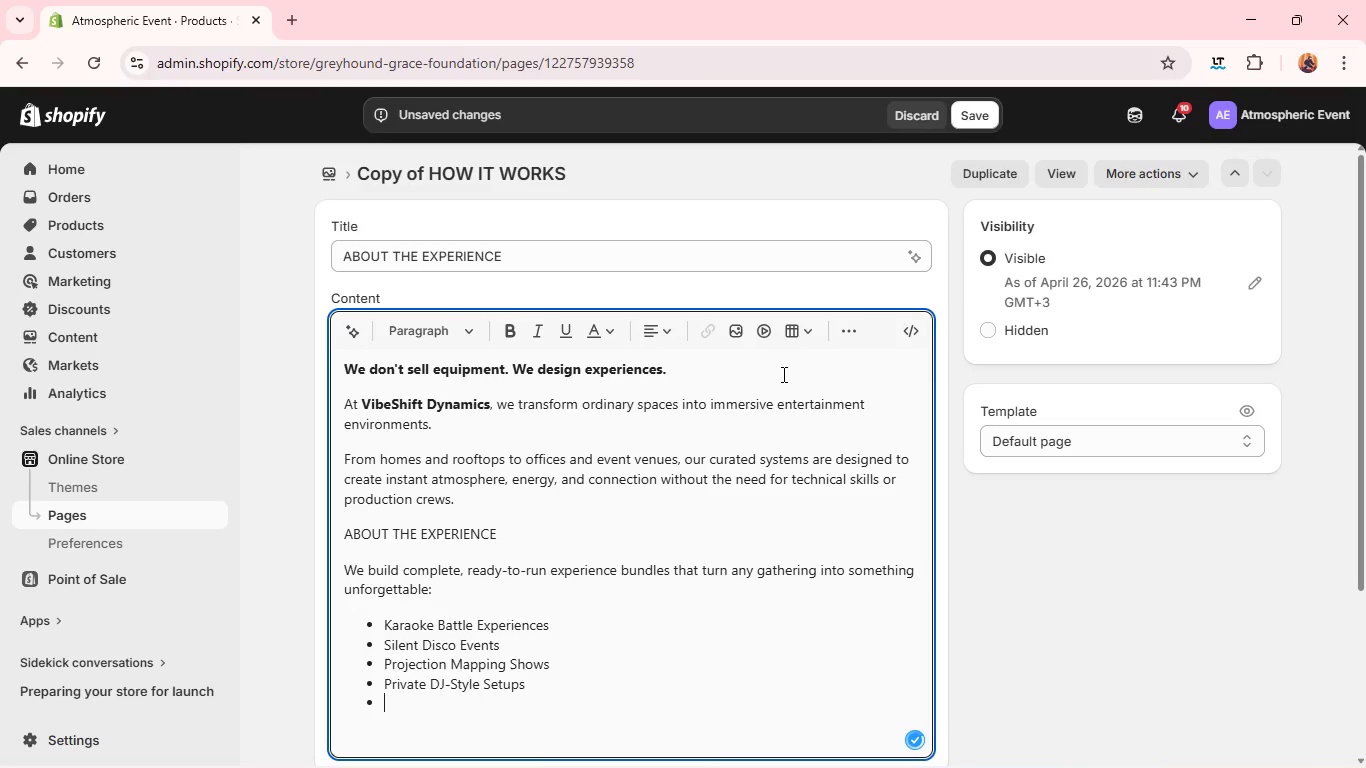 
 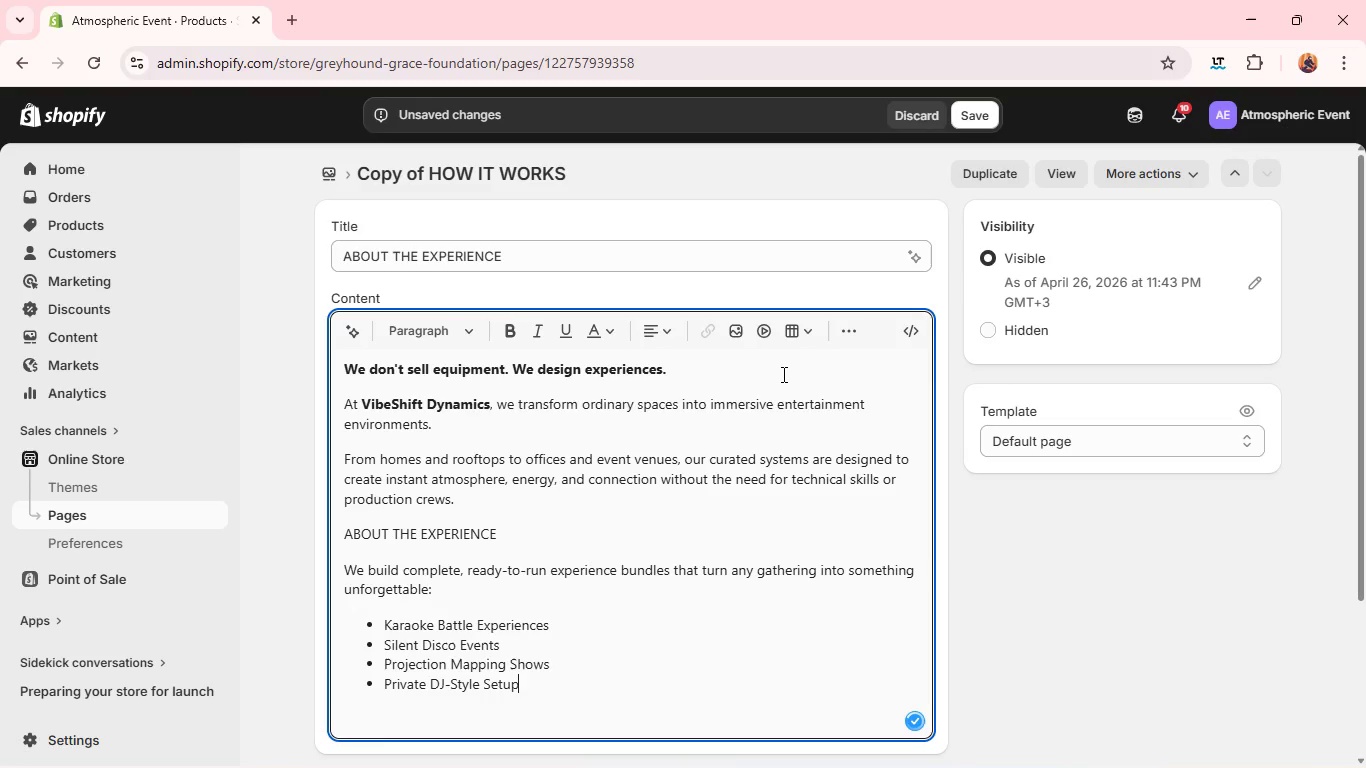 
key(Enter)
 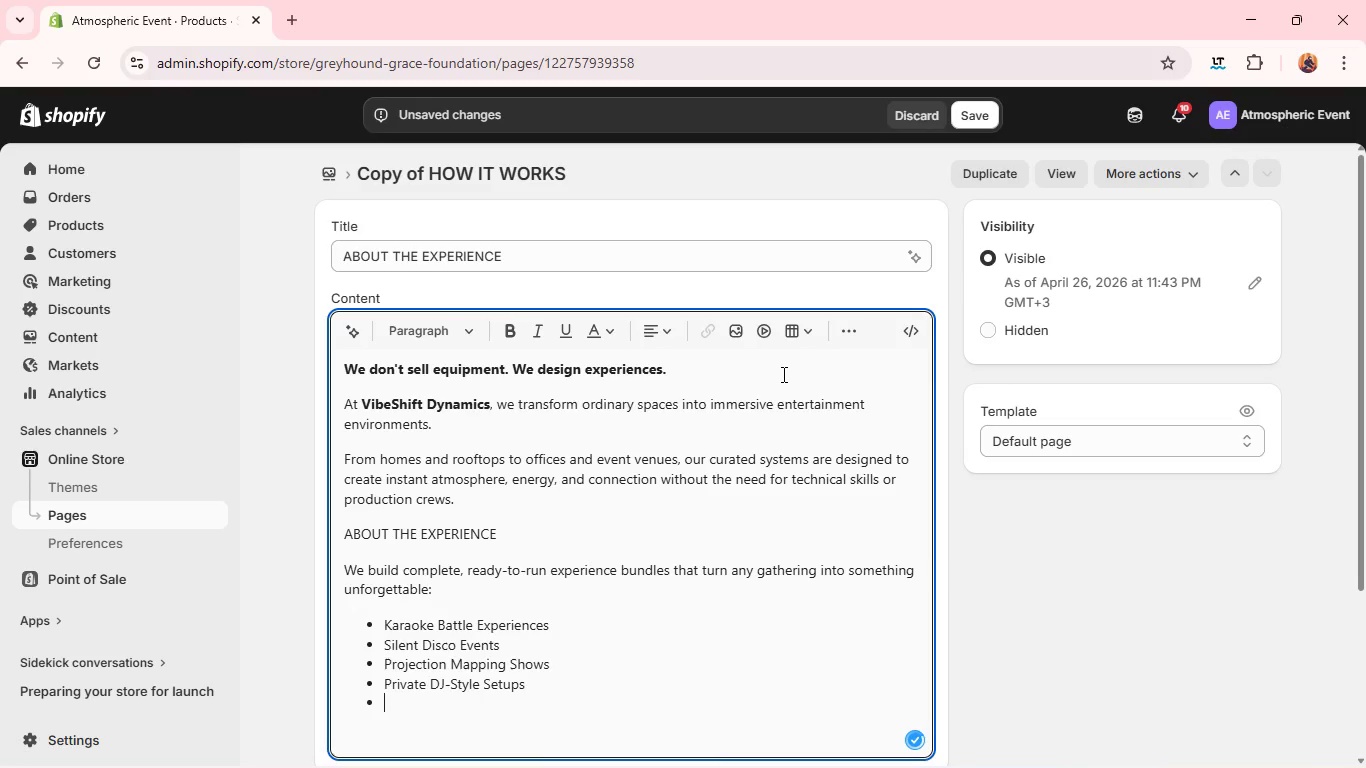 
type(Full-Atmosphere)
key(Backspace)
key(Backspace)
type(Event Kits)
 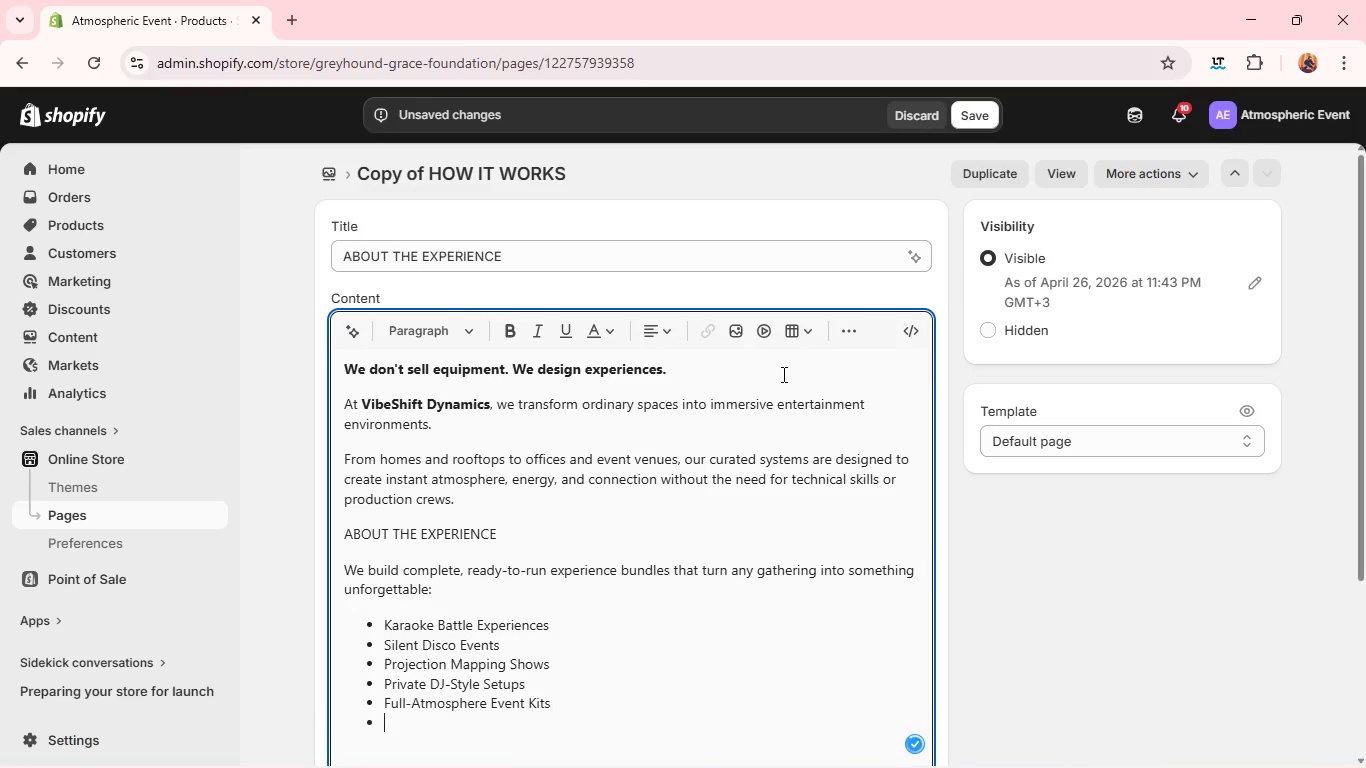 
 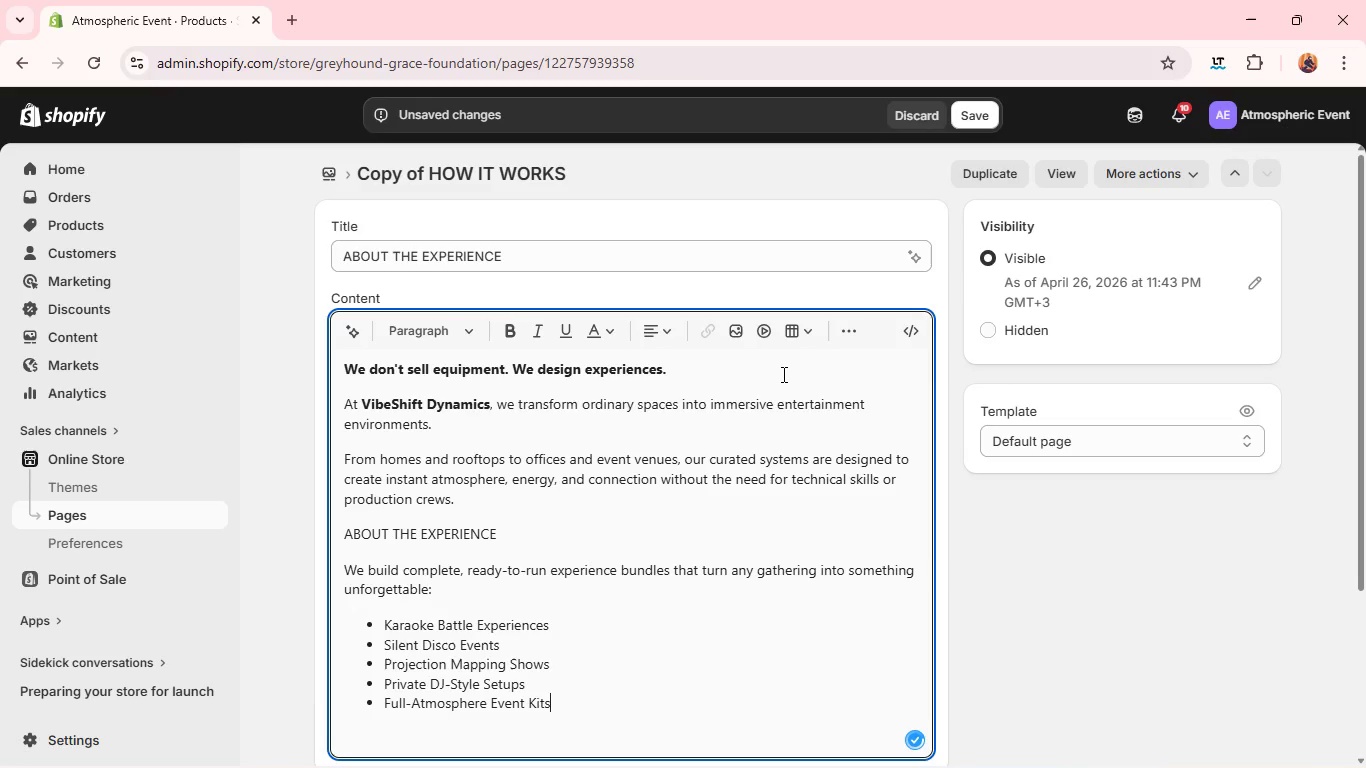 
key(Enter)
 